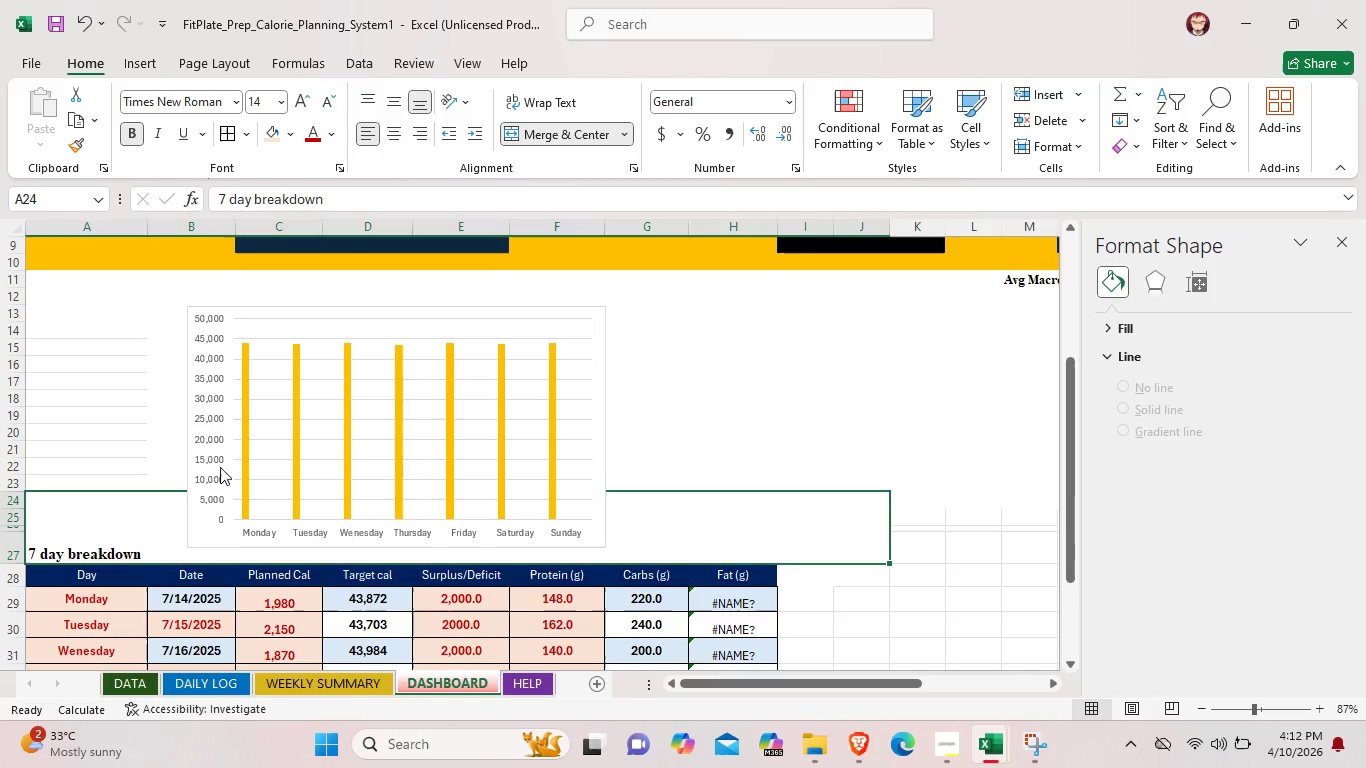 
double_click([220, 467])
 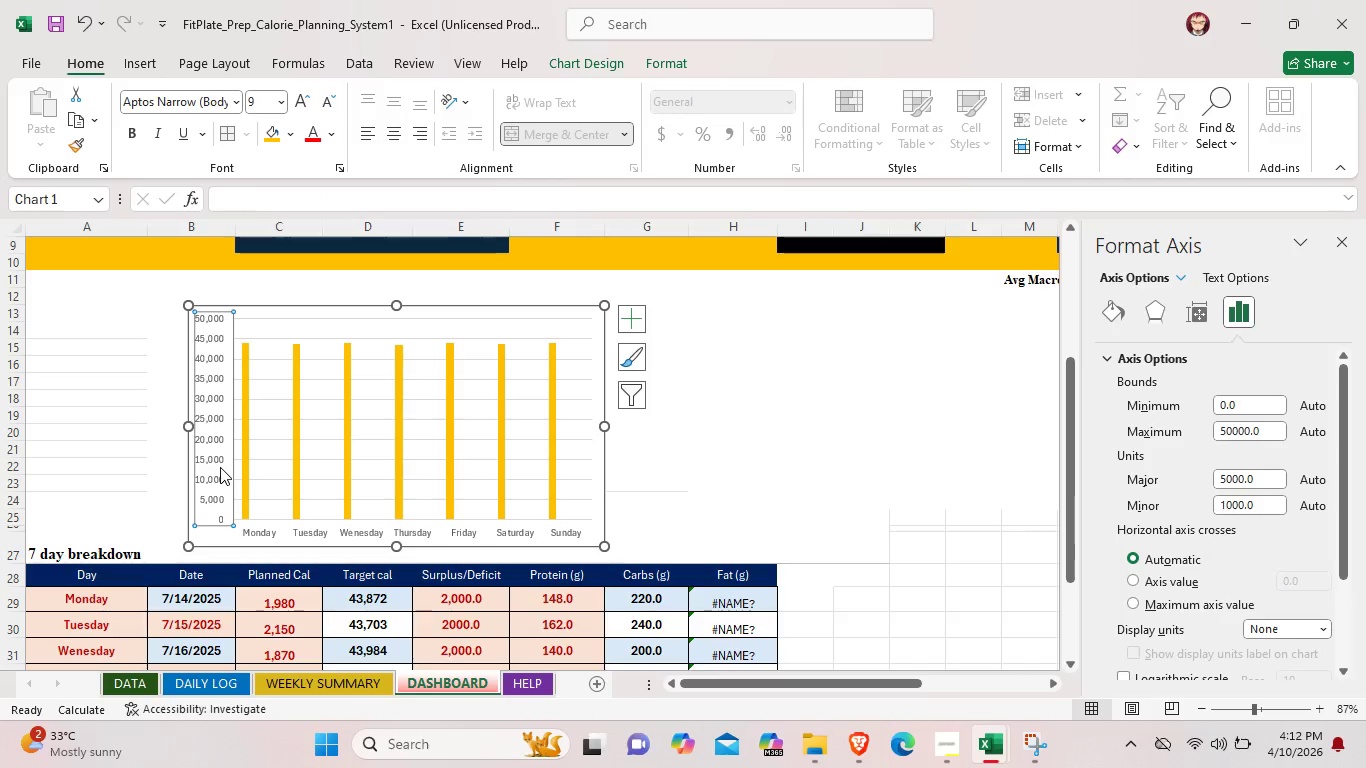 
right_click([220, 467])
 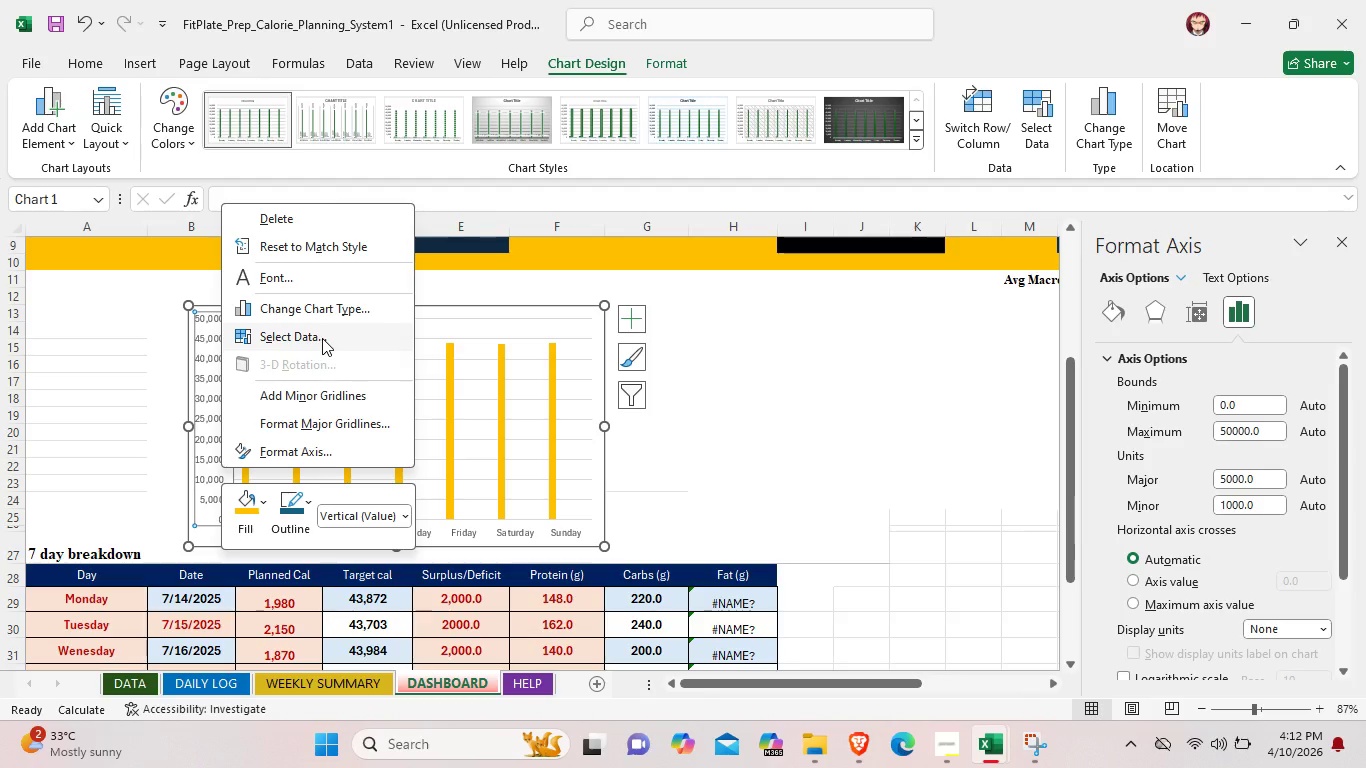 
left_click([322, 338])
 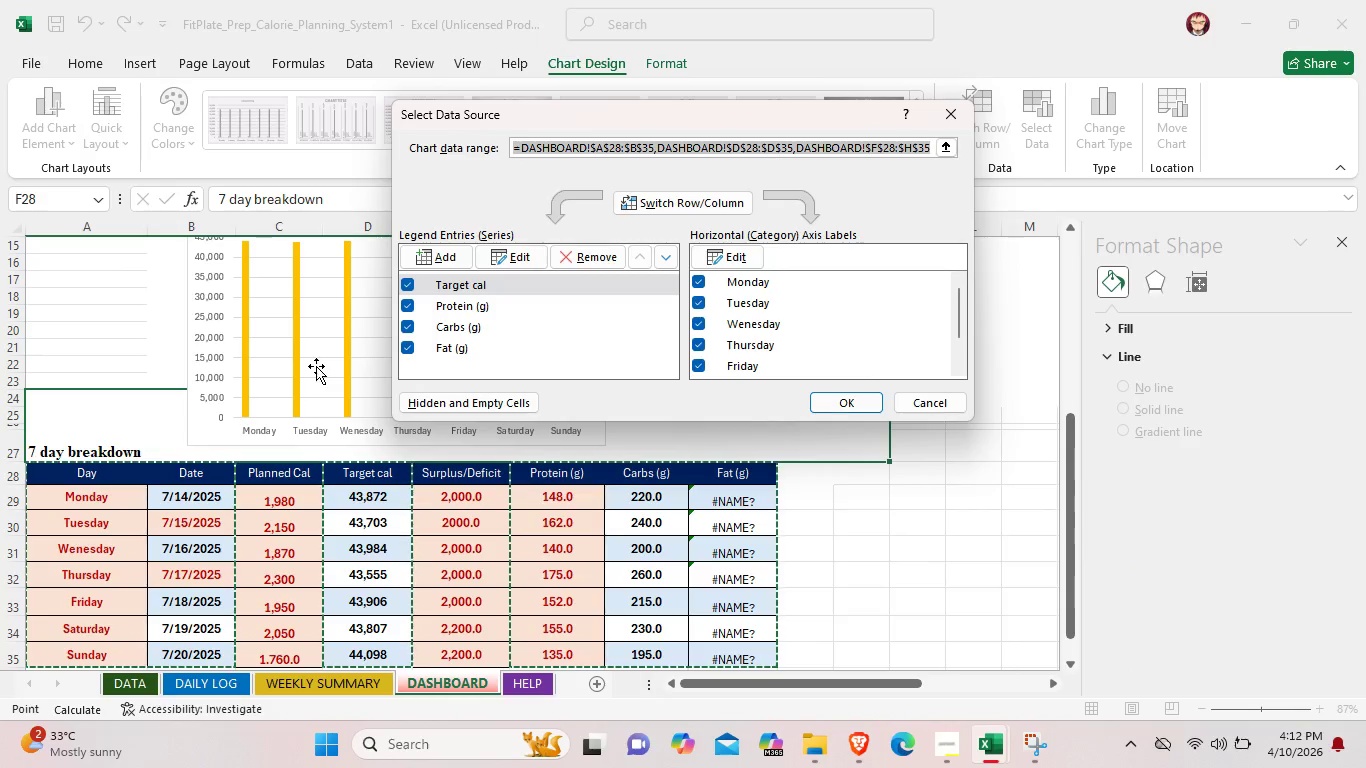 
scroll: coordinate [678, 308], scroll_direction: down, amount: 2.0
 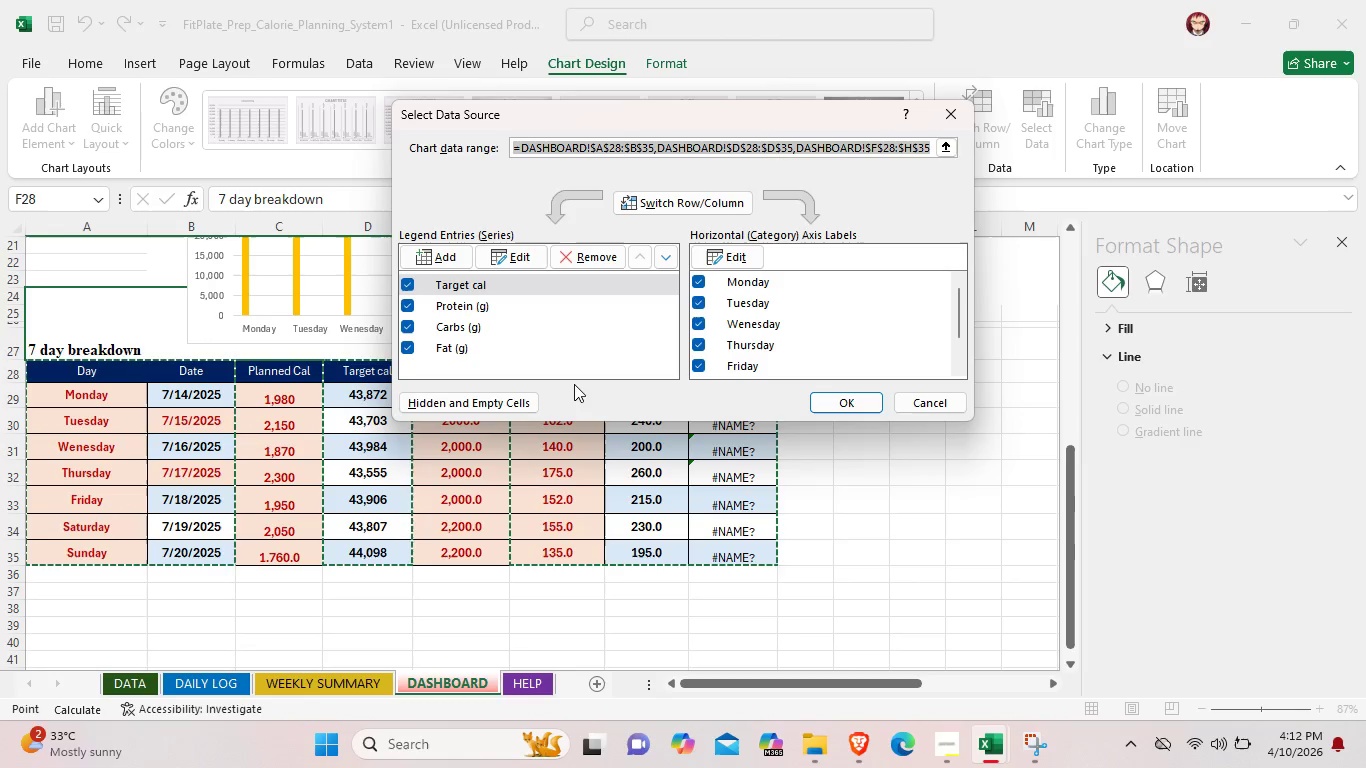 
scroll: coordinate [574, 384], scroll_direction: up, amount: 1.0
 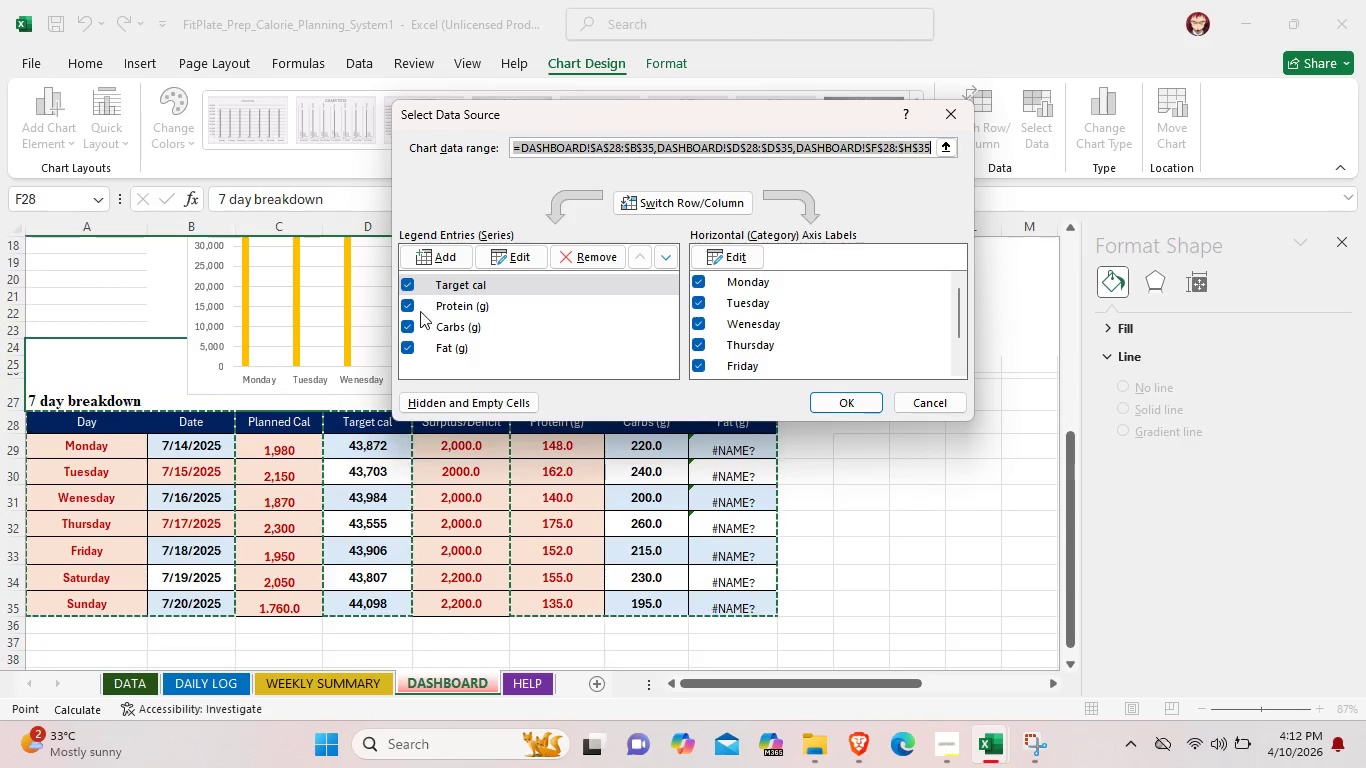 
left_click([402, 304])
 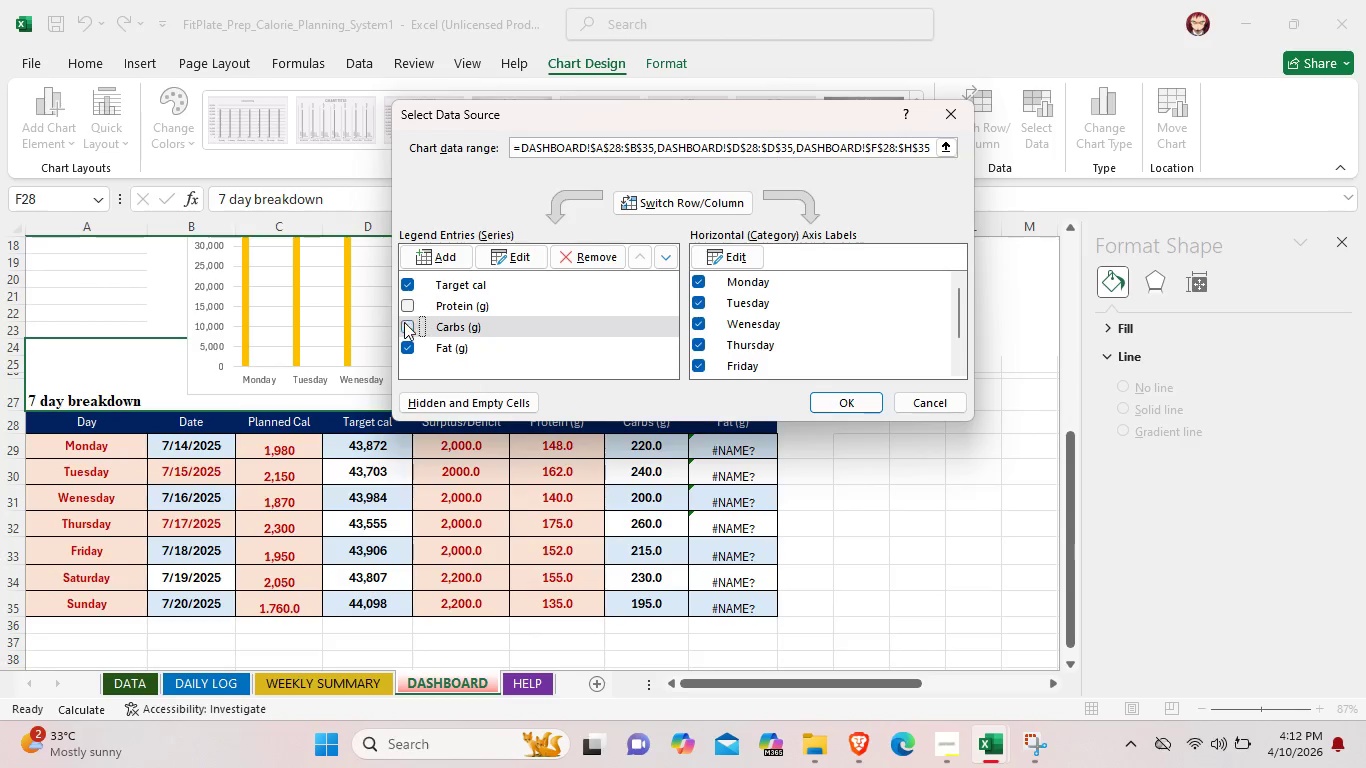 
left_click([404, 322])
 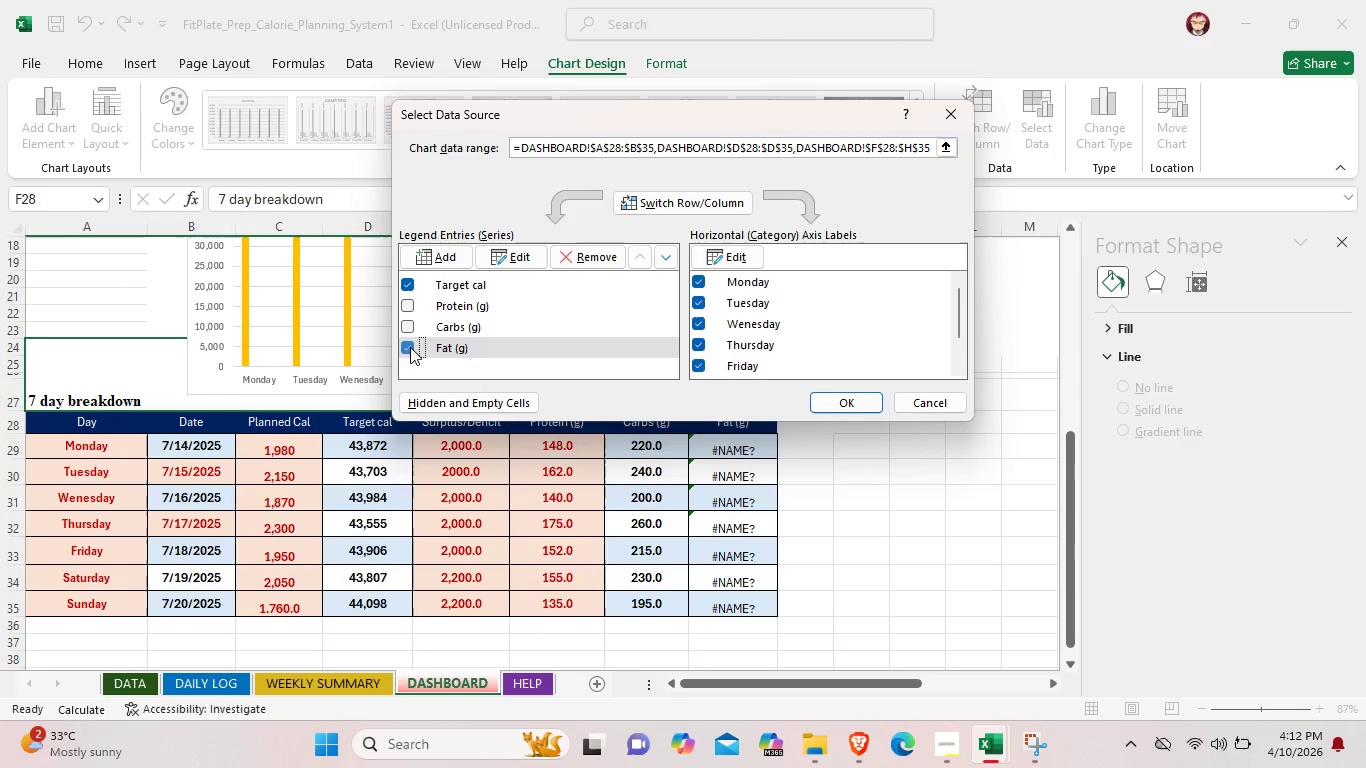 
left_click([410, 347])
 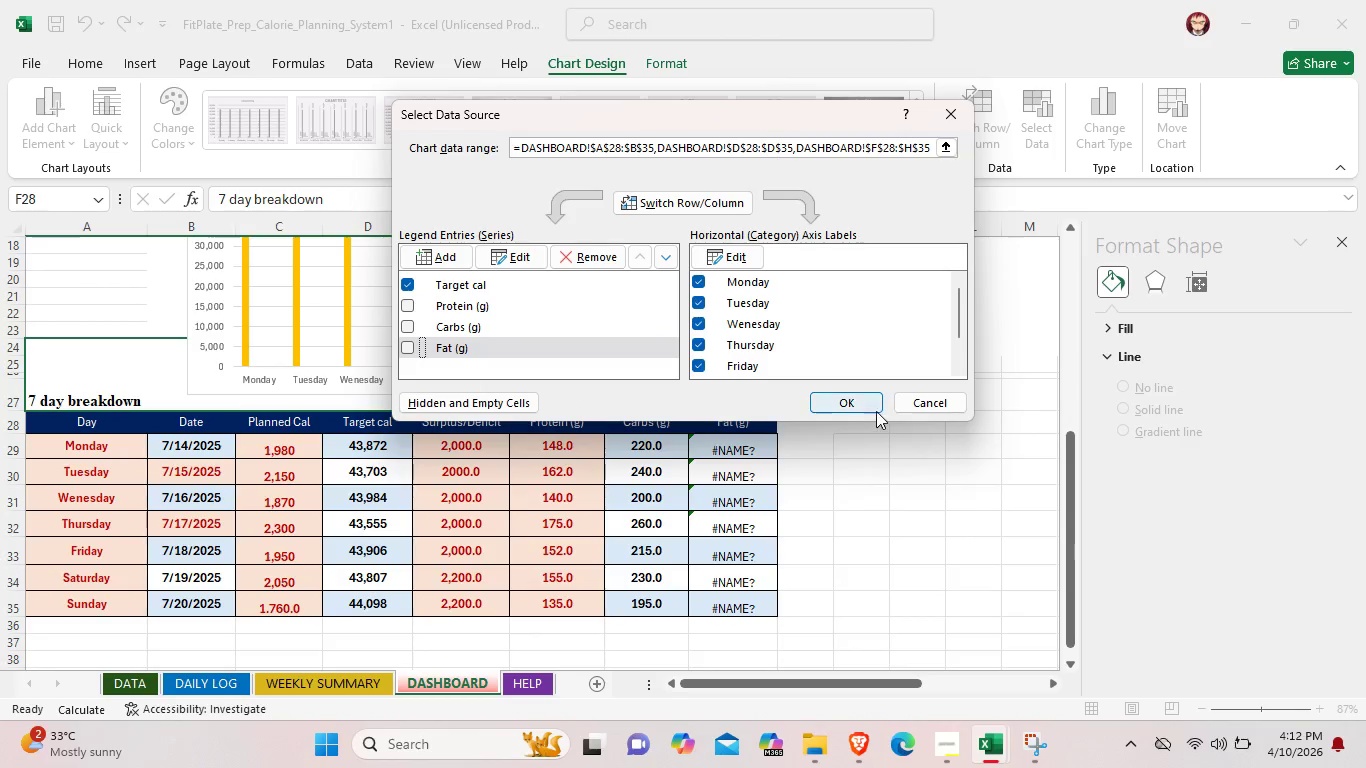 
left_click([862, 405])
 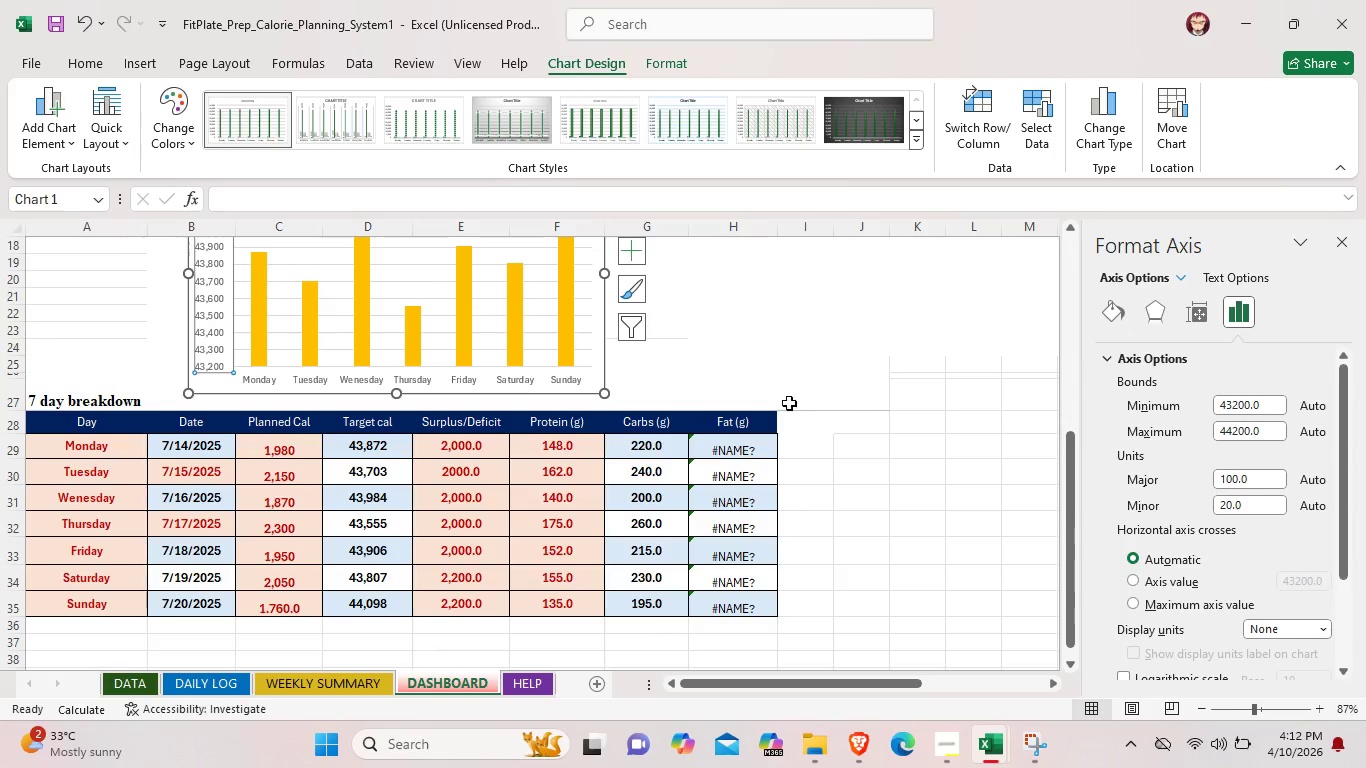 
scroll: coordinate [732, 458], scroll_direction: up, amount: 1.0
 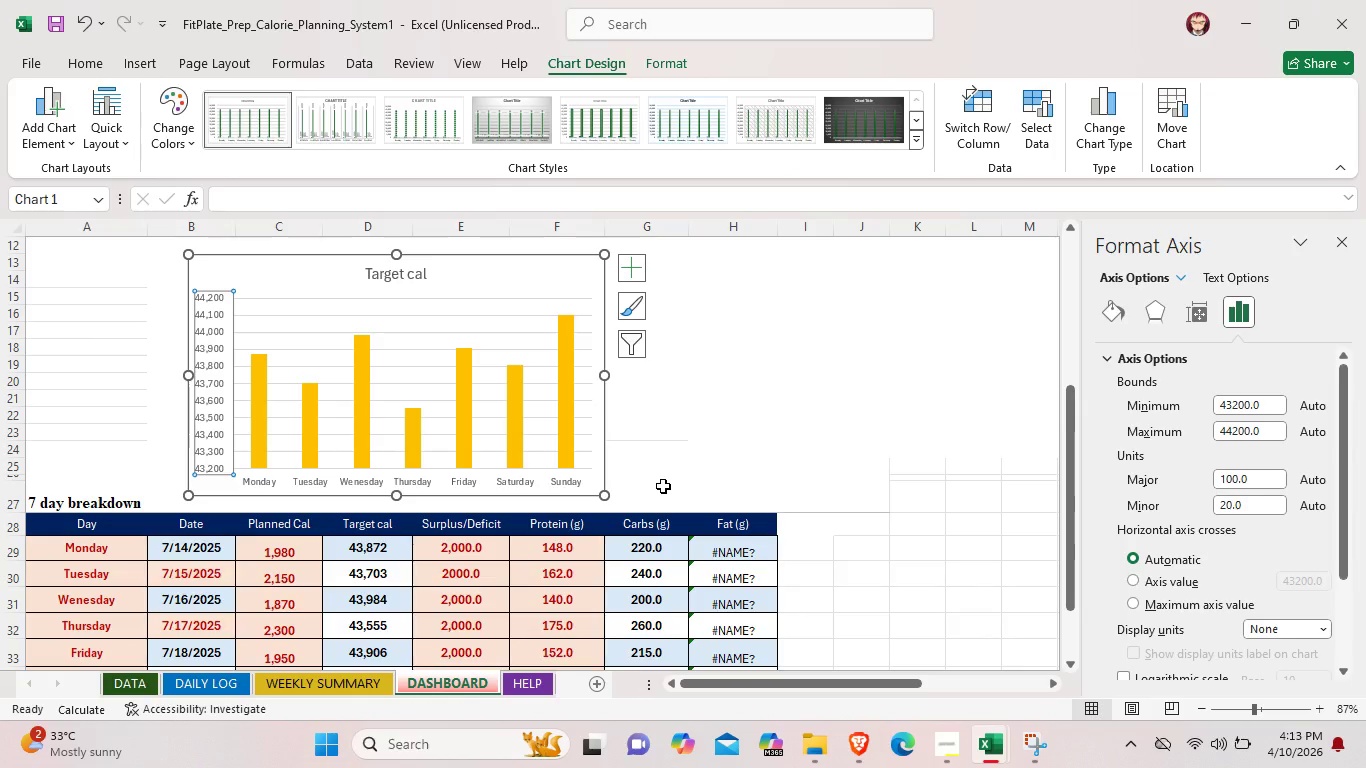 
wait(17.05)
 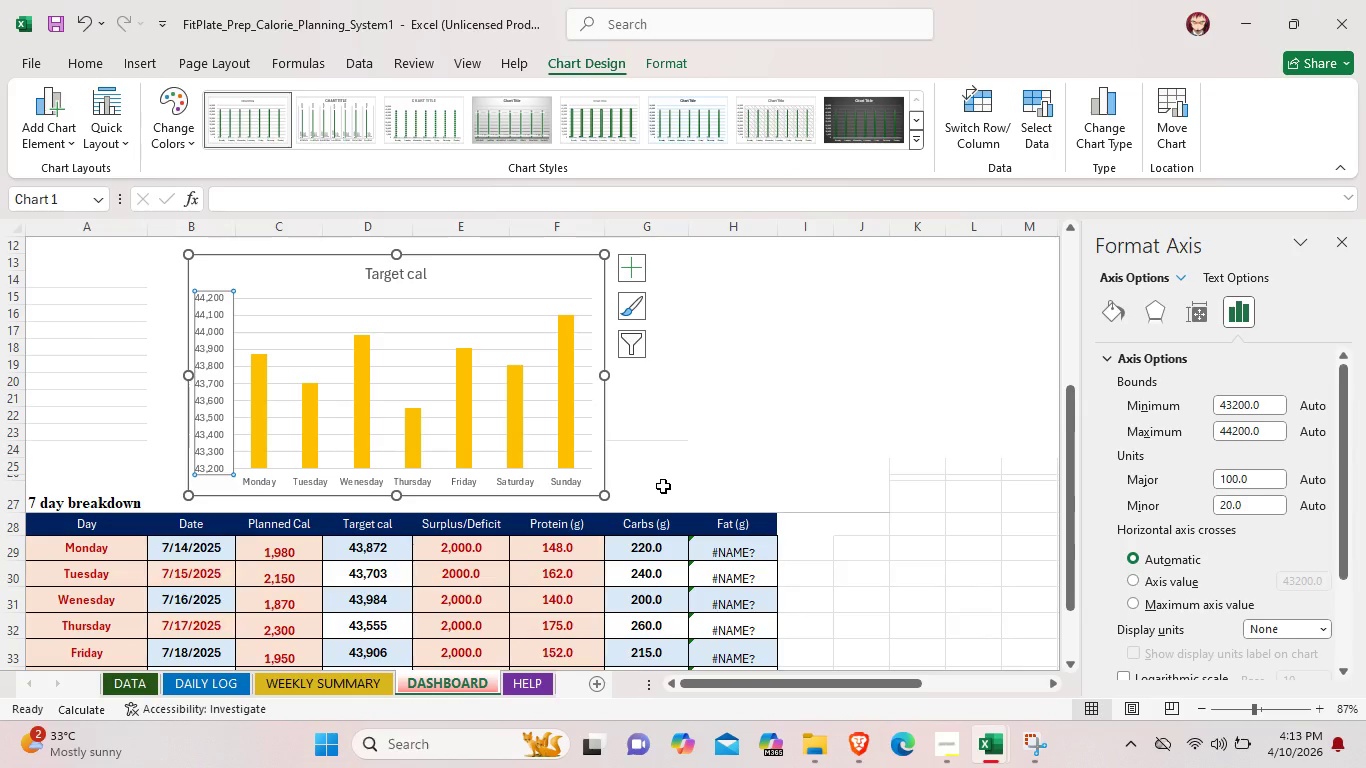 
right_click([571, 456])
 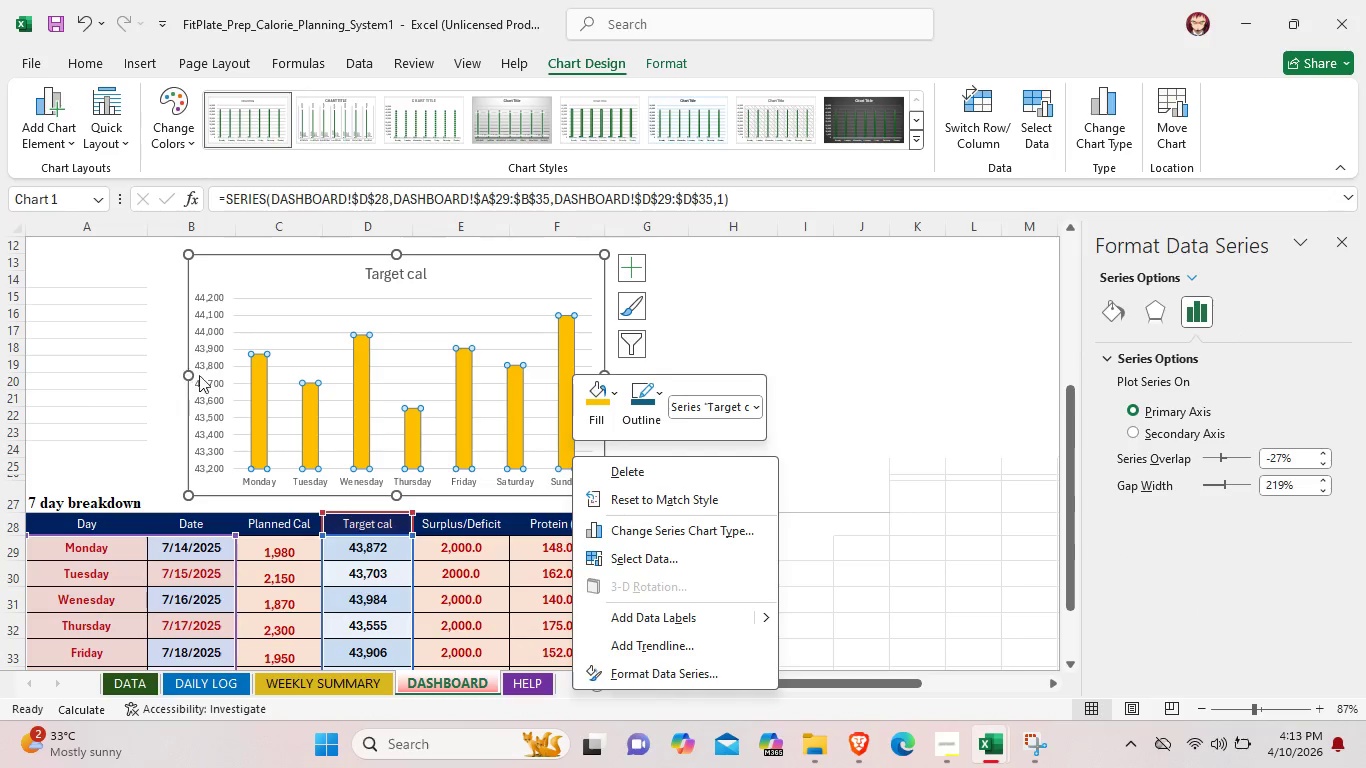 
left_click([208, 378])
 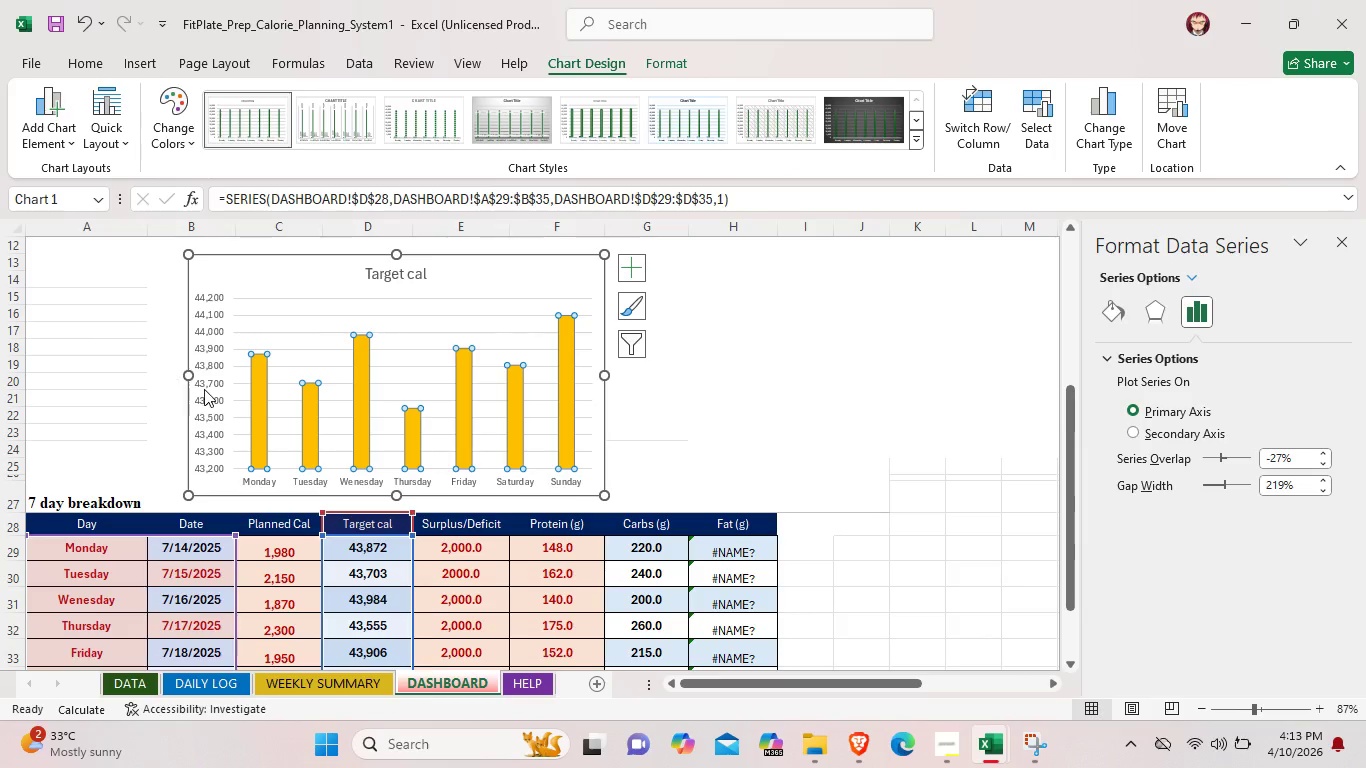 
left_click([204, 389])
 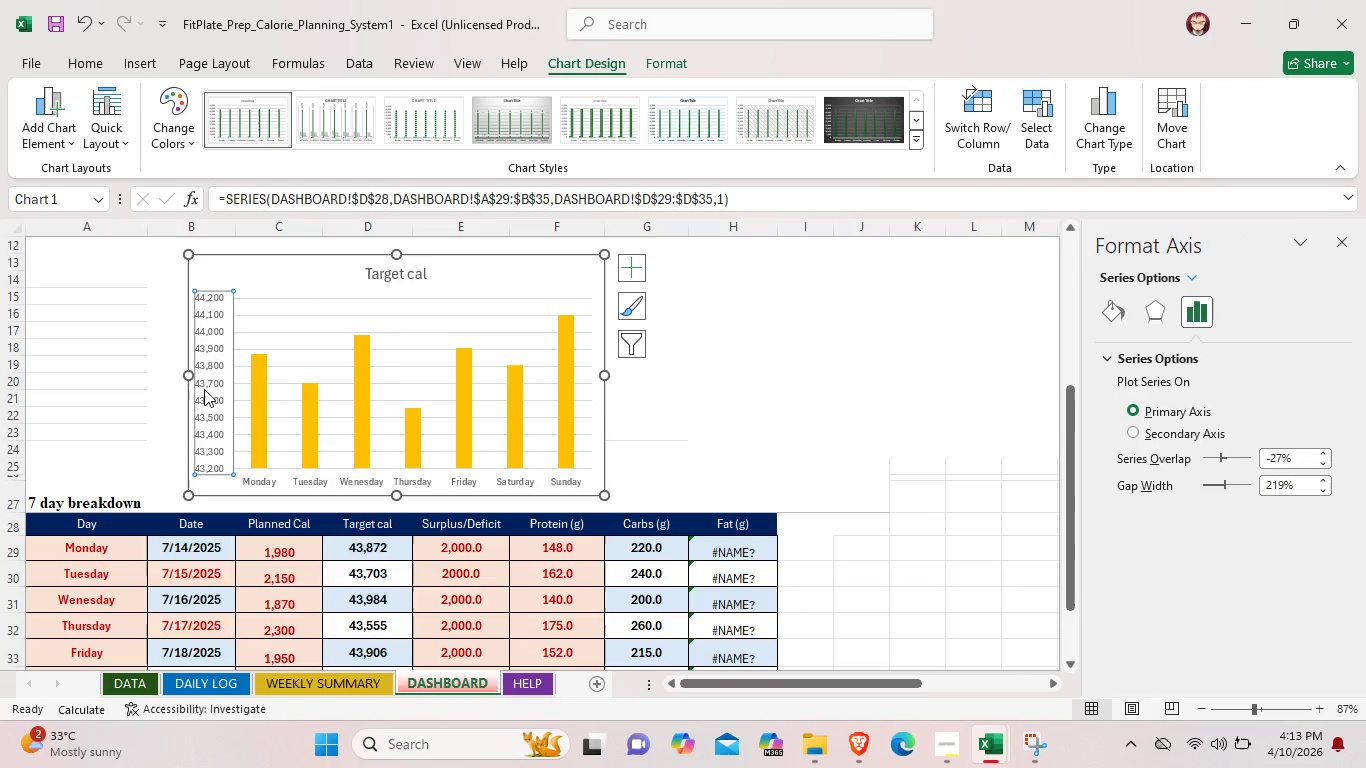 
right_click([204, 389])
 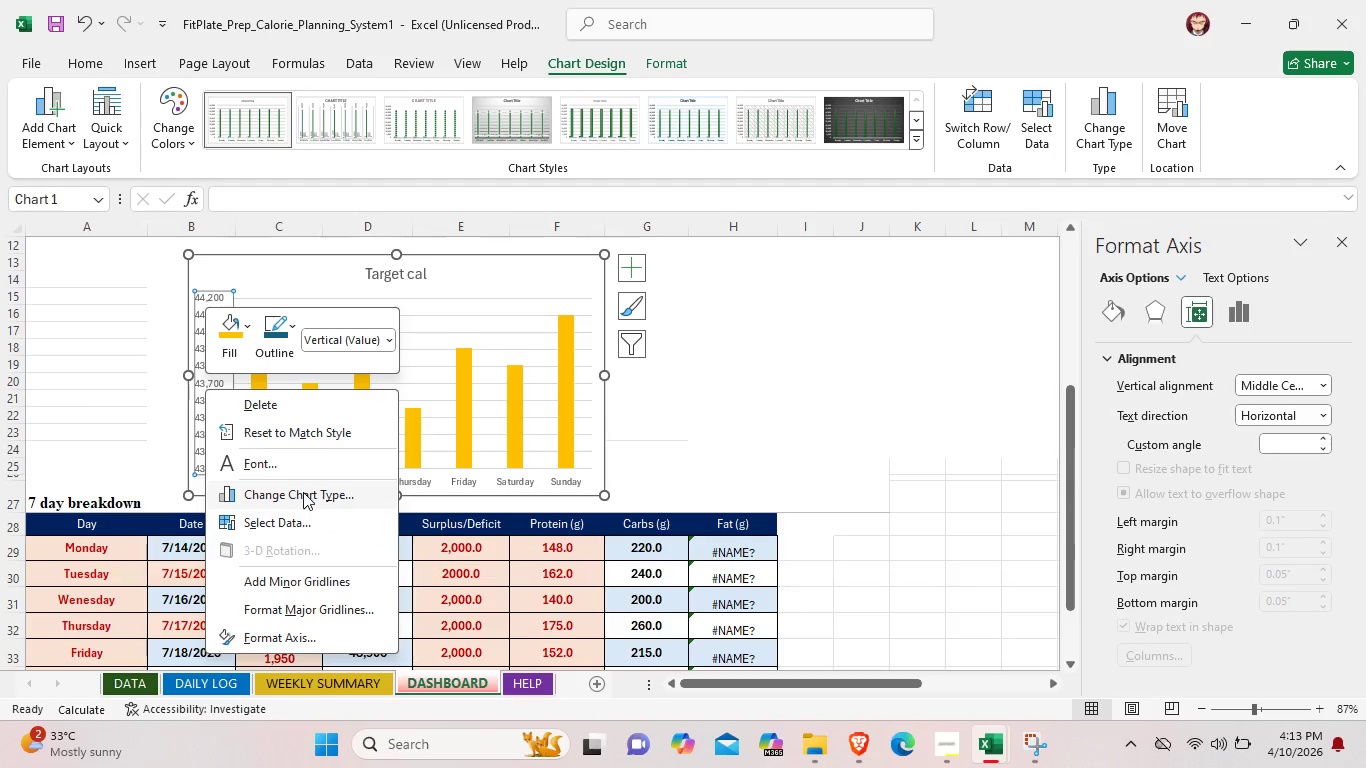 
left_click([300, 523])
 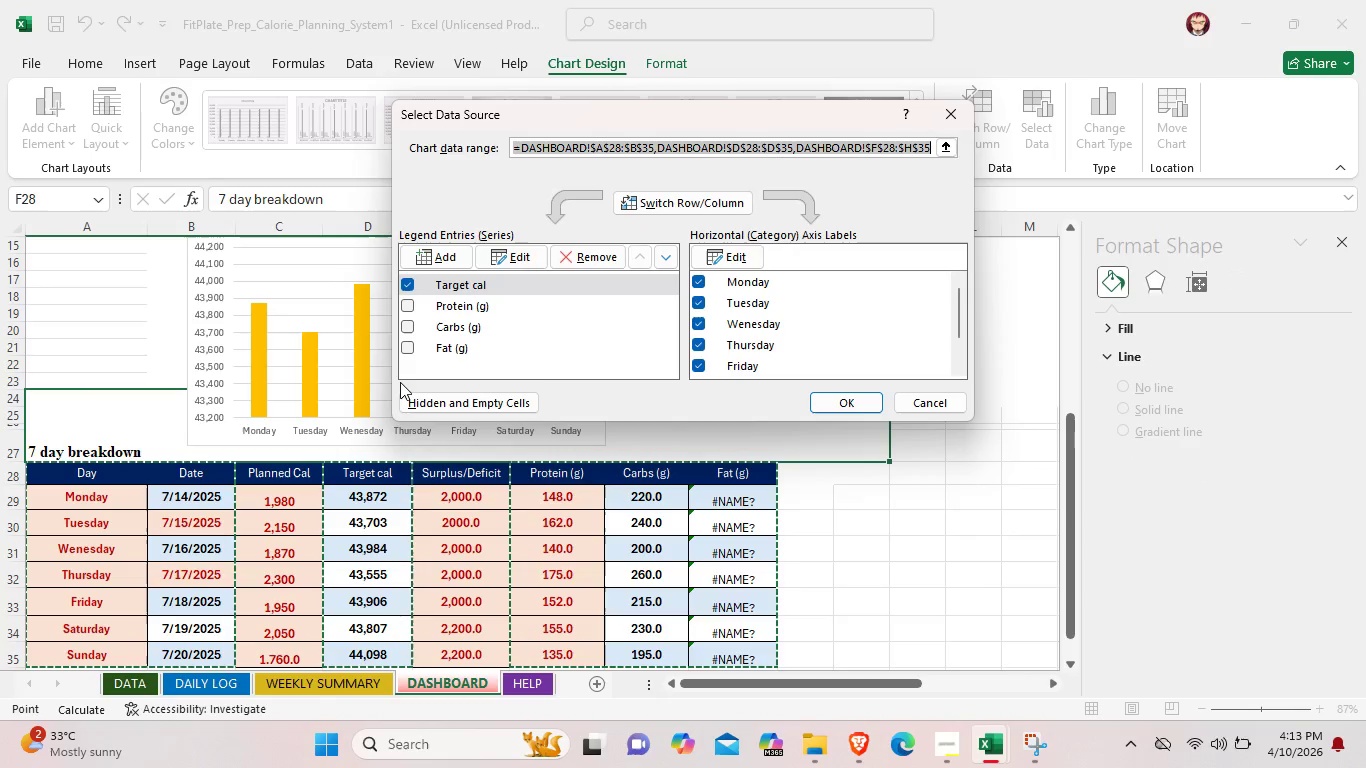 
wait(6.0)
 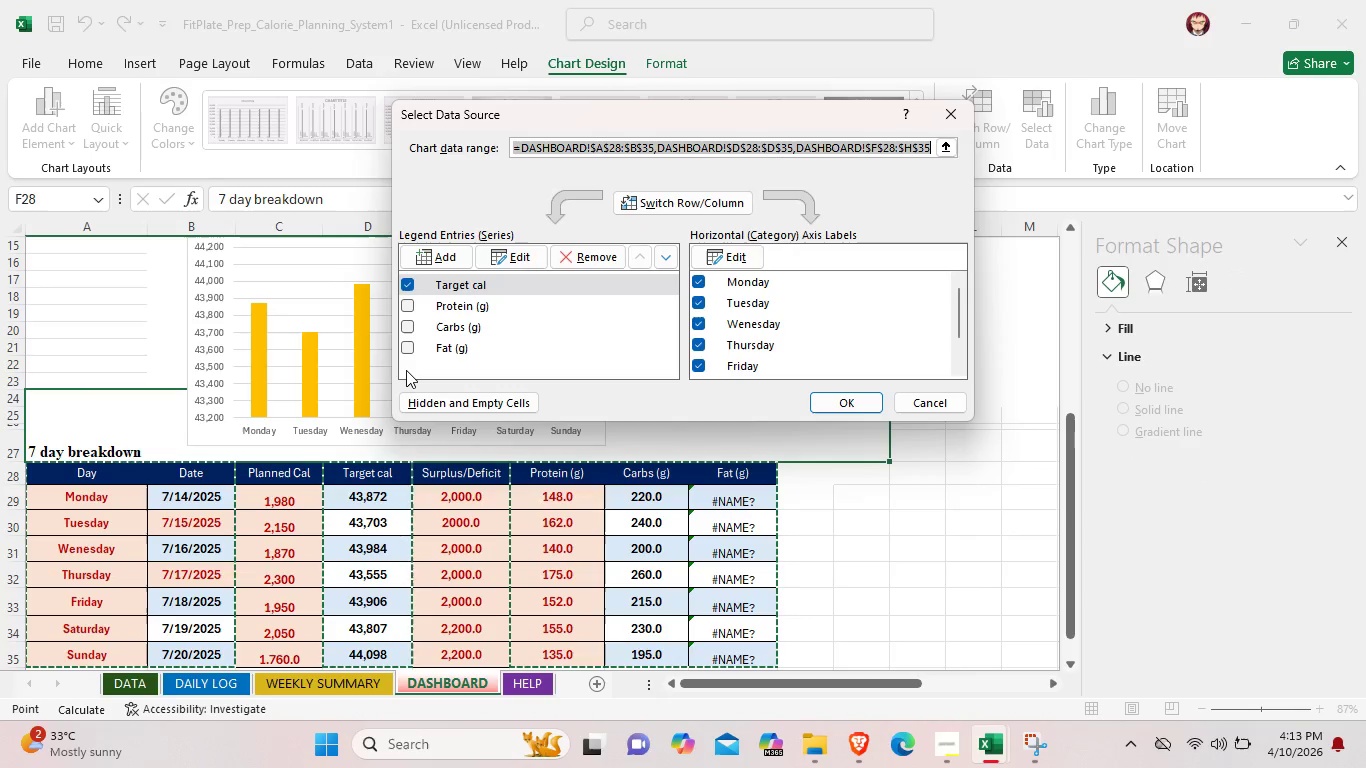 
scroll: coordinate [628, 317], scroll_direction: down, amount: 1.0
 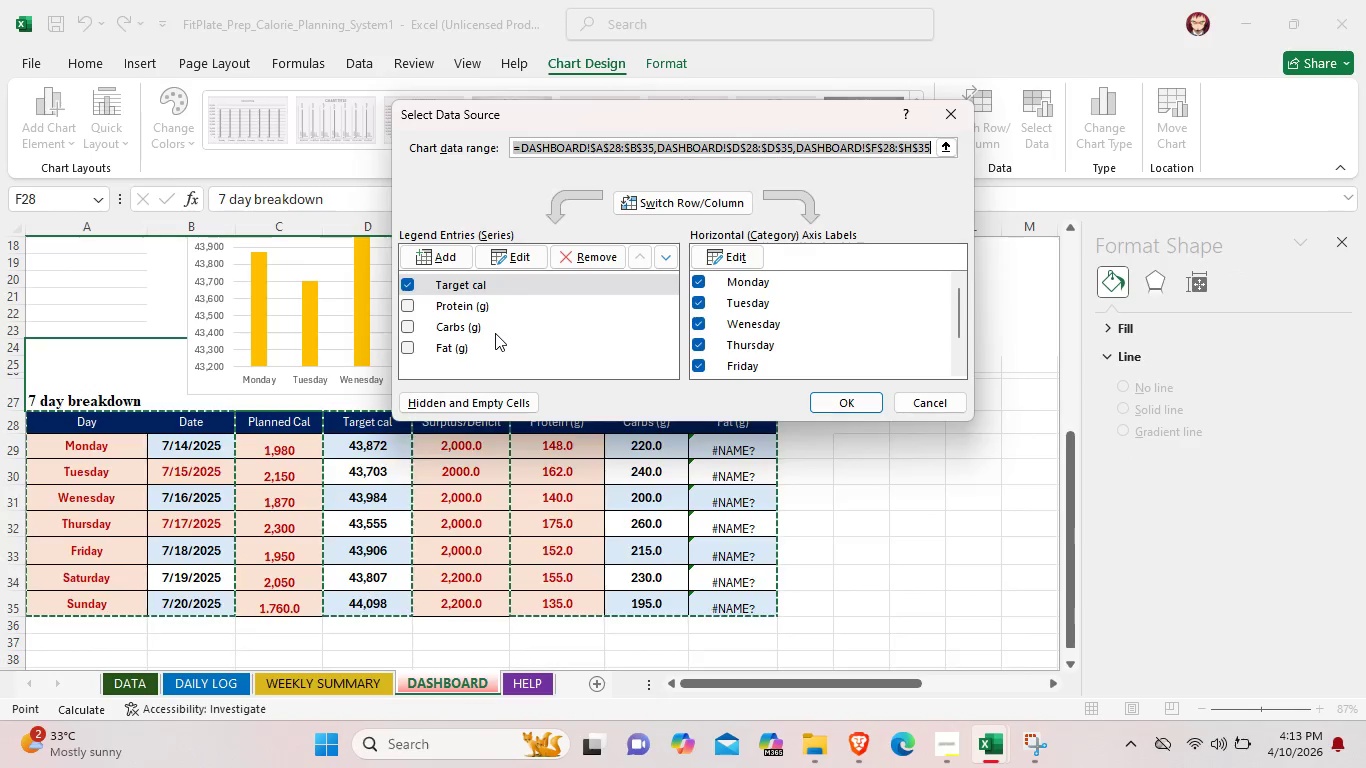 
scroll: coordinate [495, 332], scroll_direction: up, amount: 1.0
 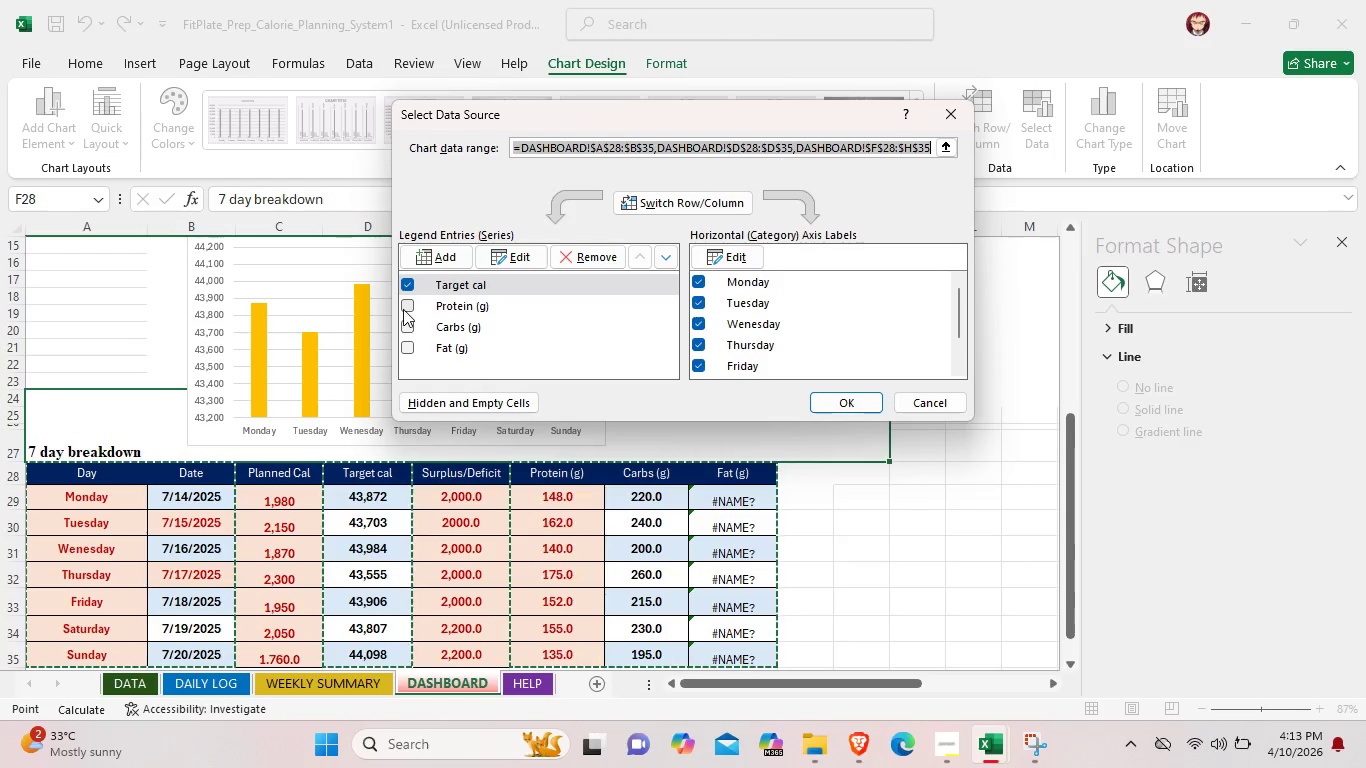 
left_click([403, 309])
 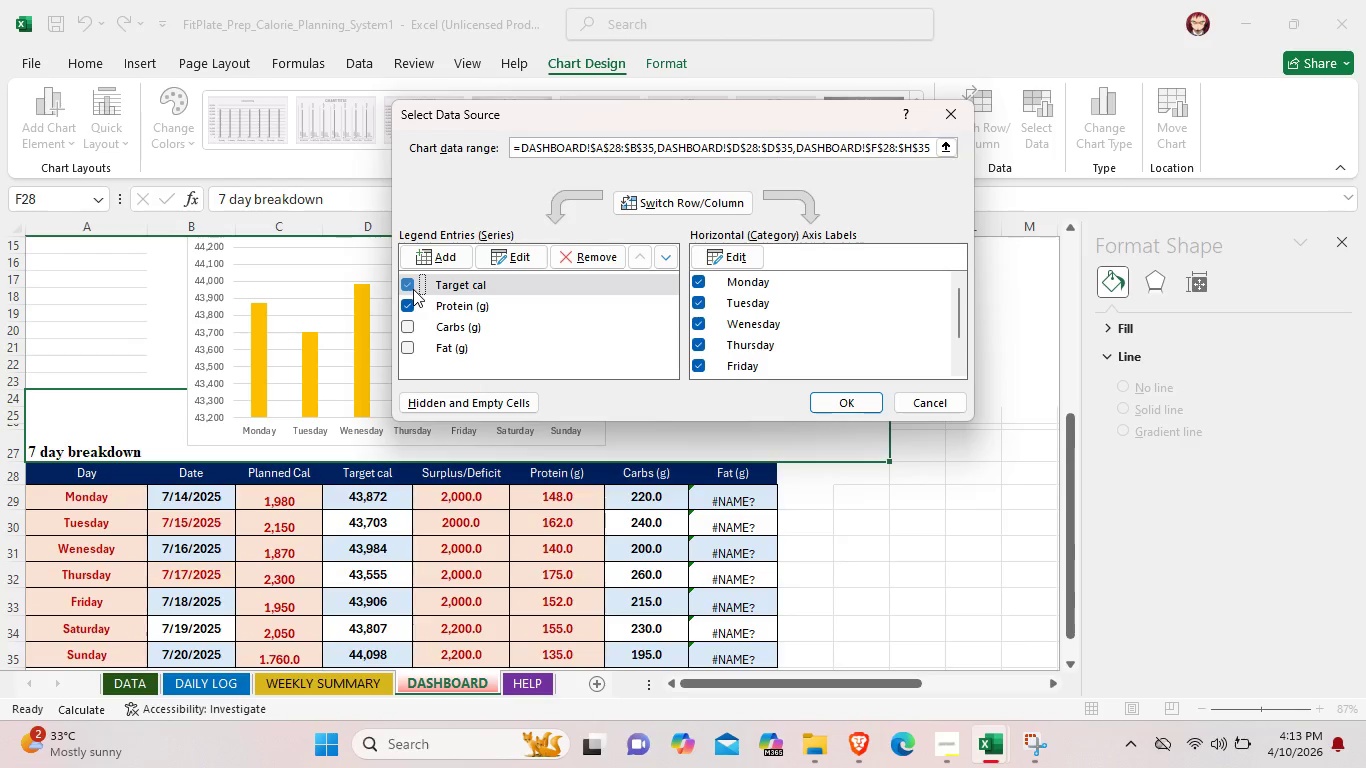 
left_click([413, 289])
 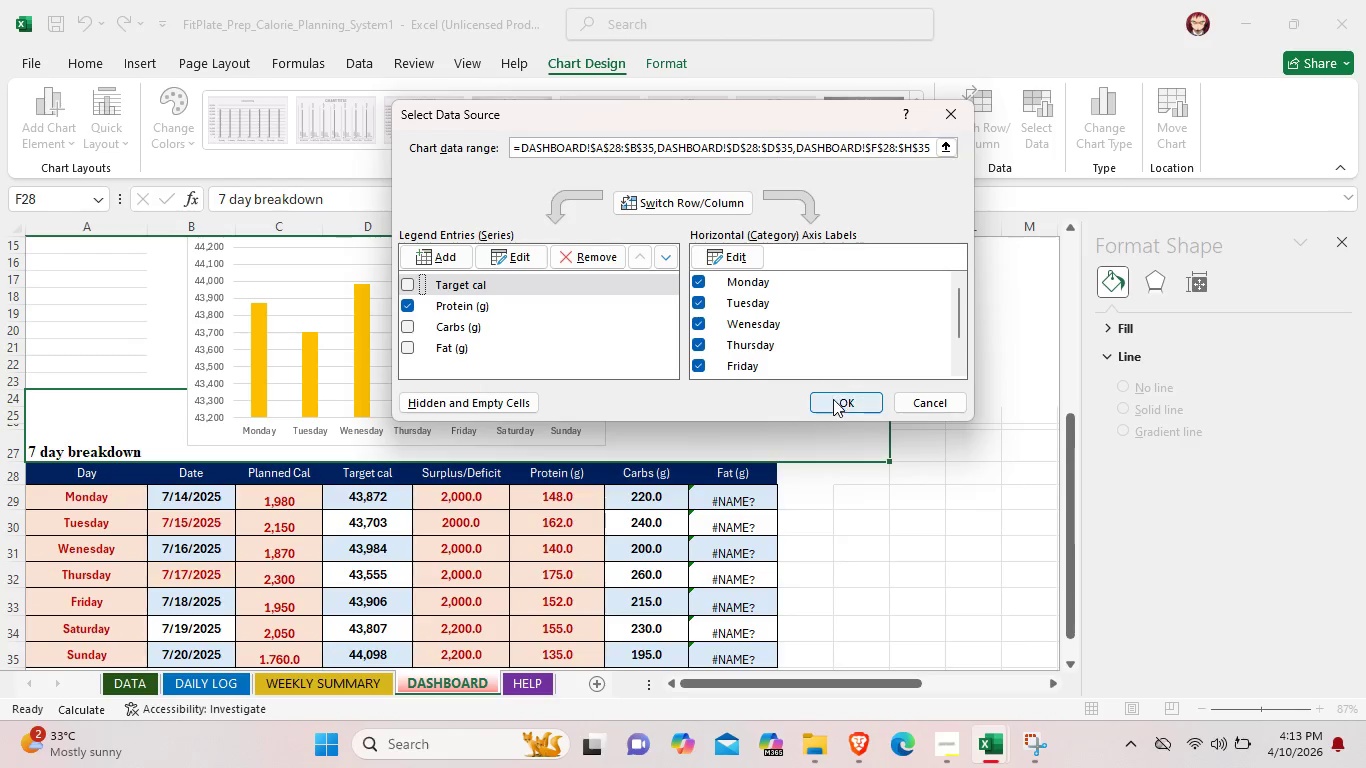 
left_click([833, 399])
 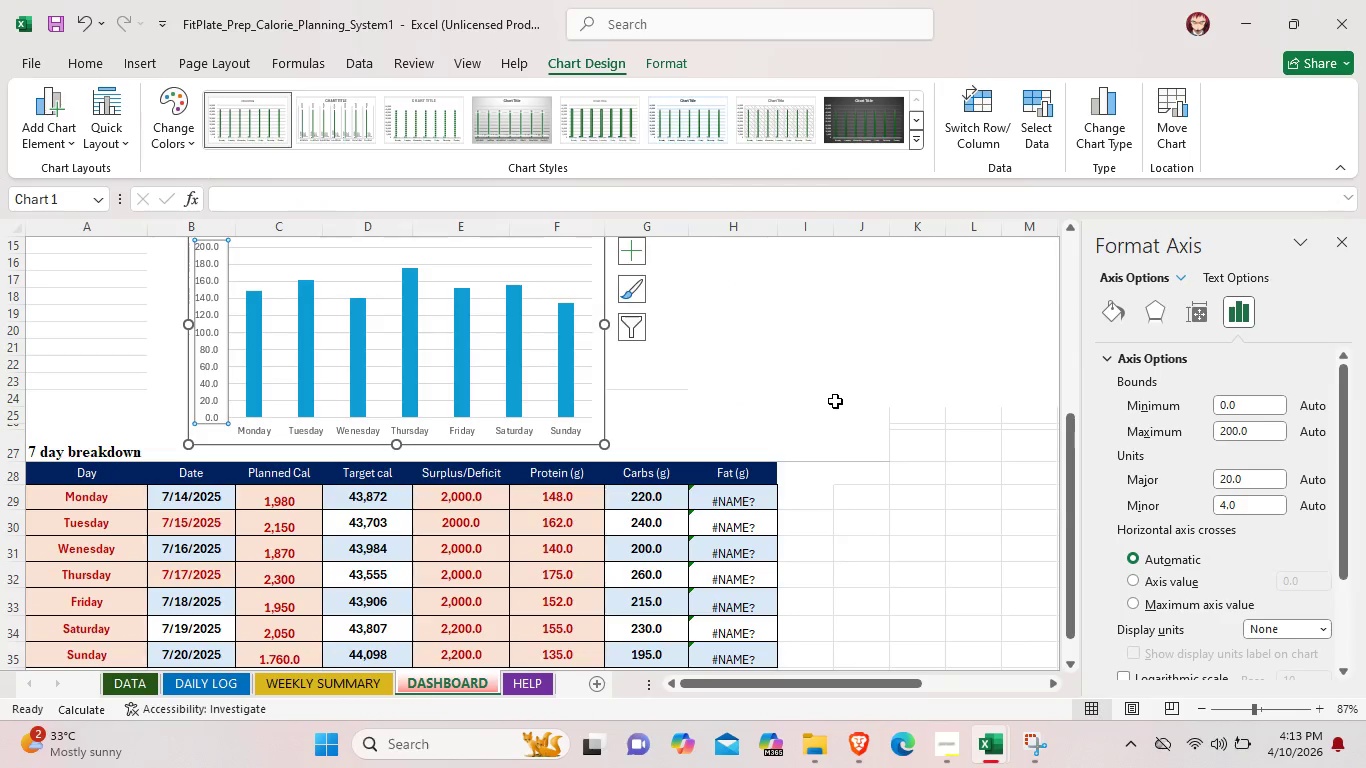 
wait(11.67)
 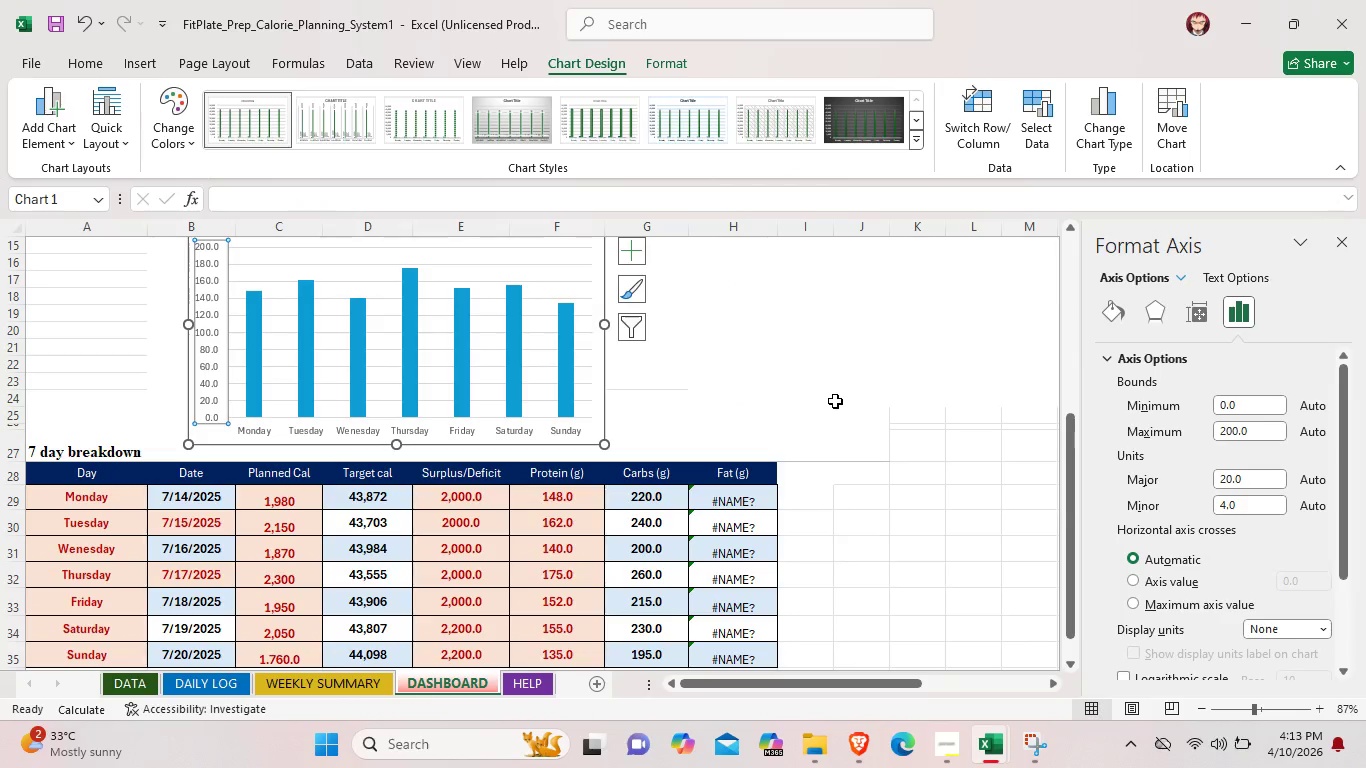 
right_click([518, 375])
 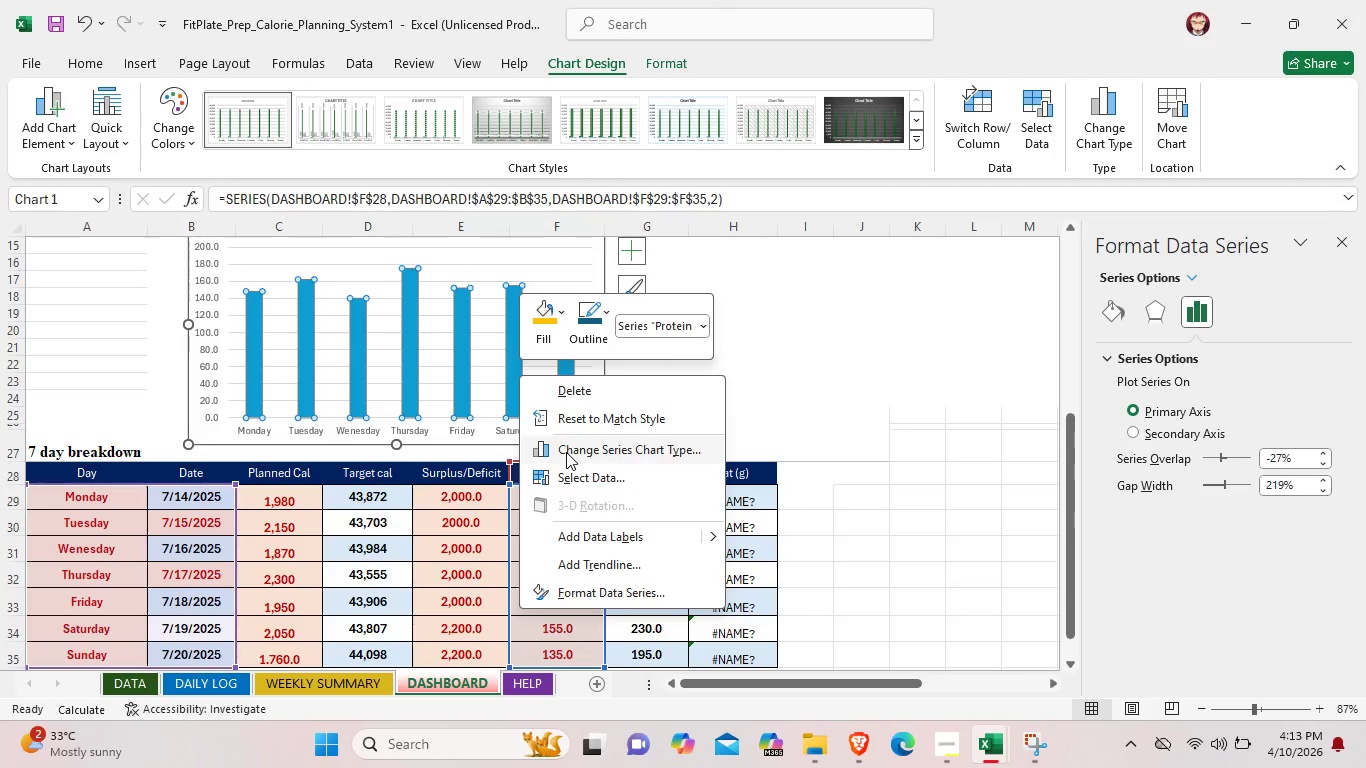 
left_click([567, 477])
 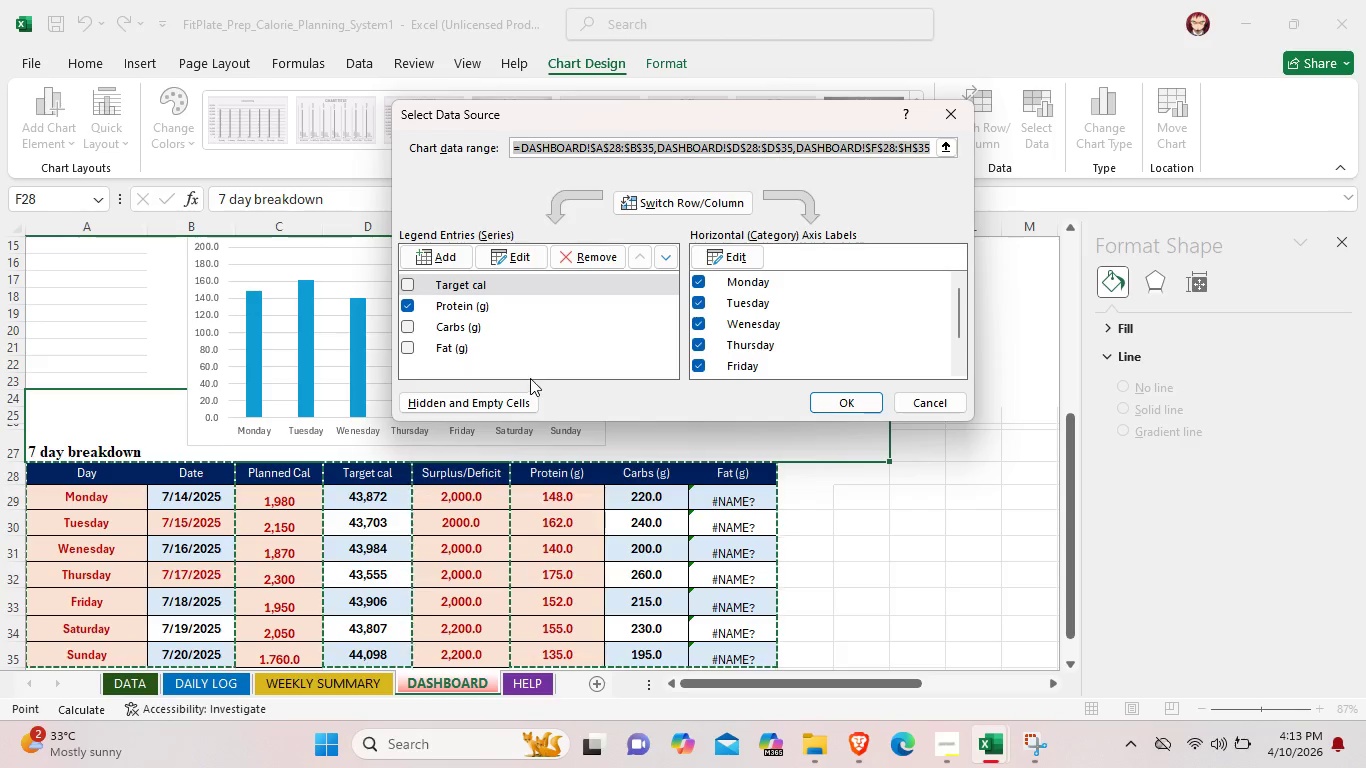 
left_click([412, 323])
 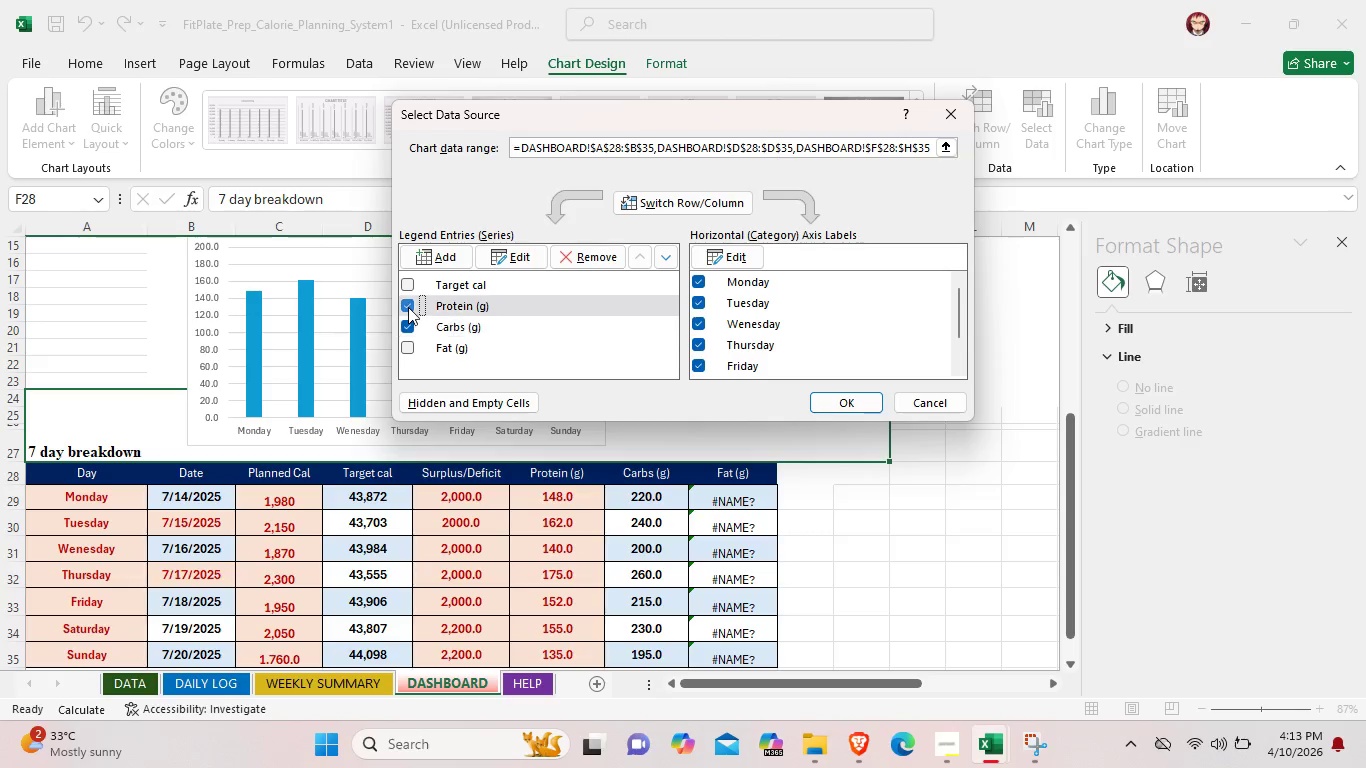 
left_click([408, 307])
 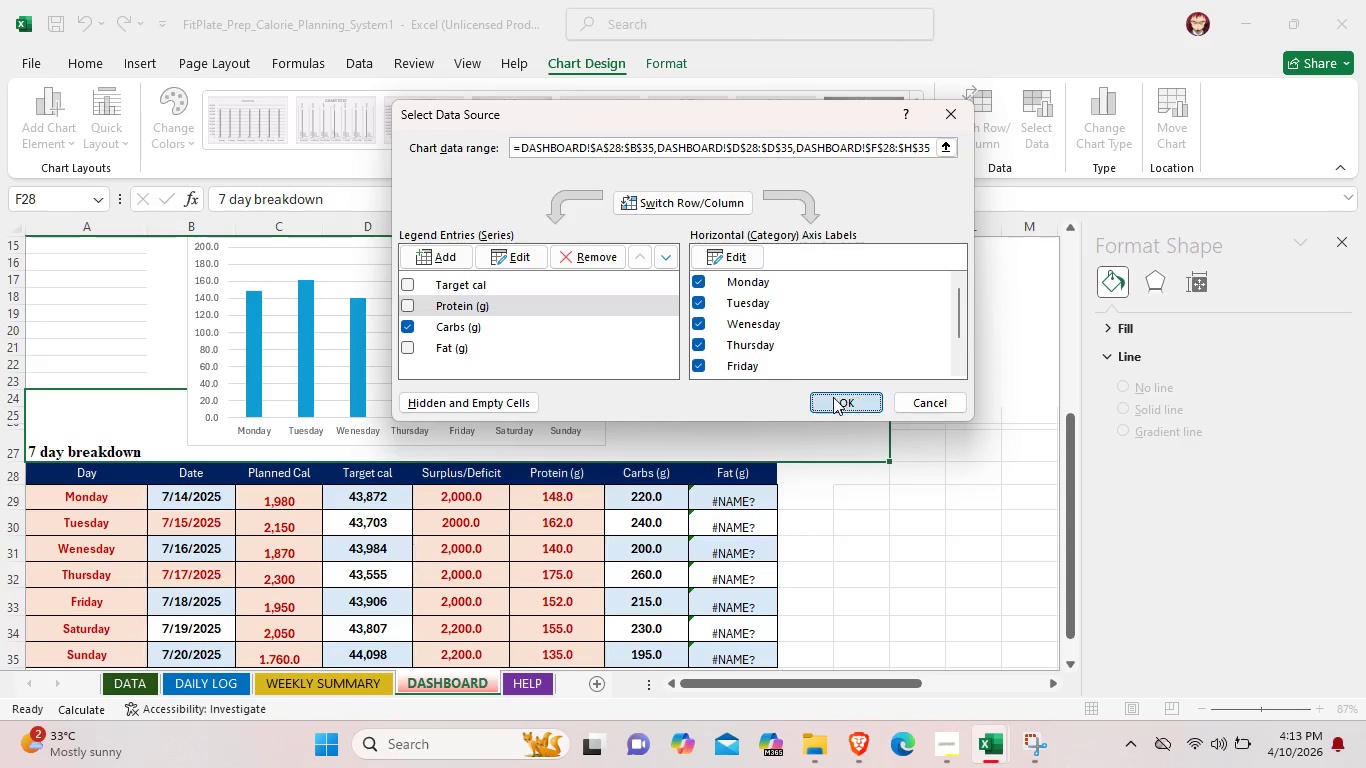 
left_click([833, 397])
 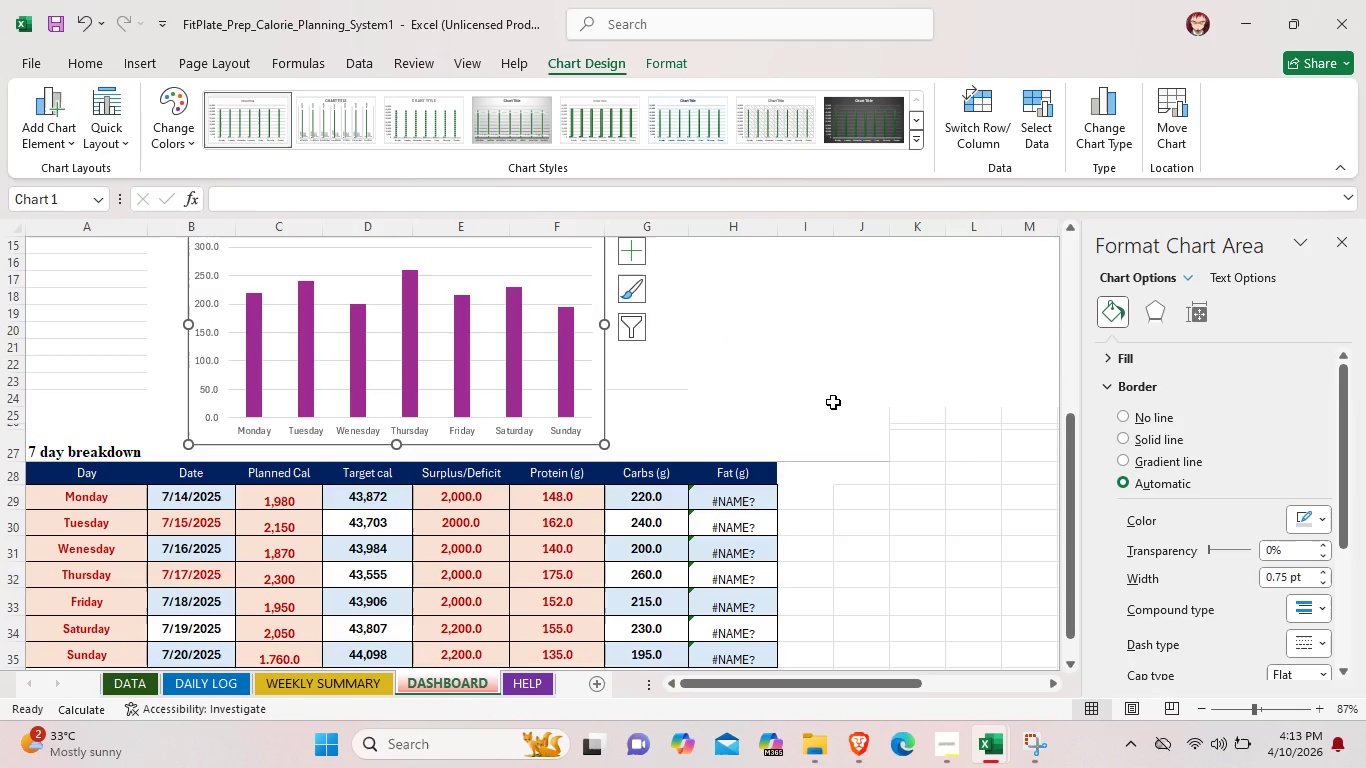 
wait(5.22)
 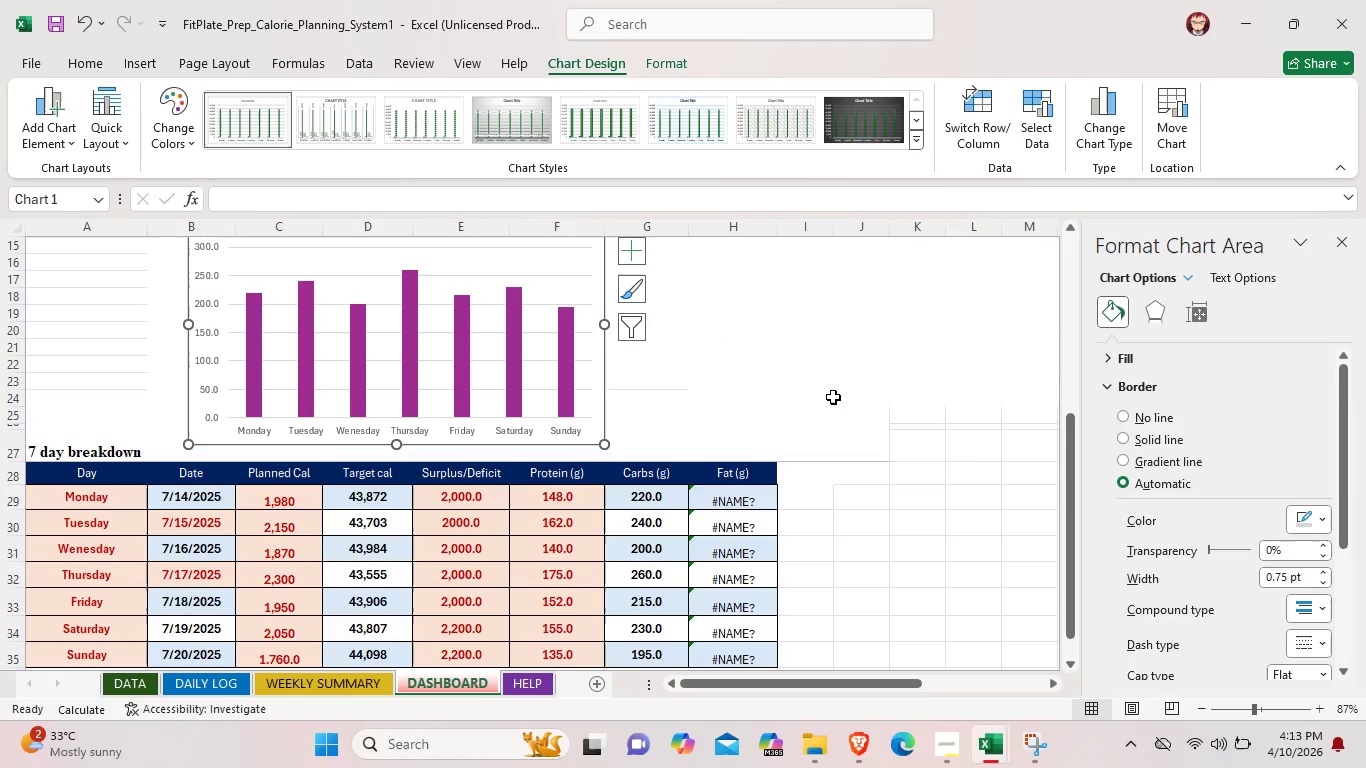 
right_click([562, 384])
 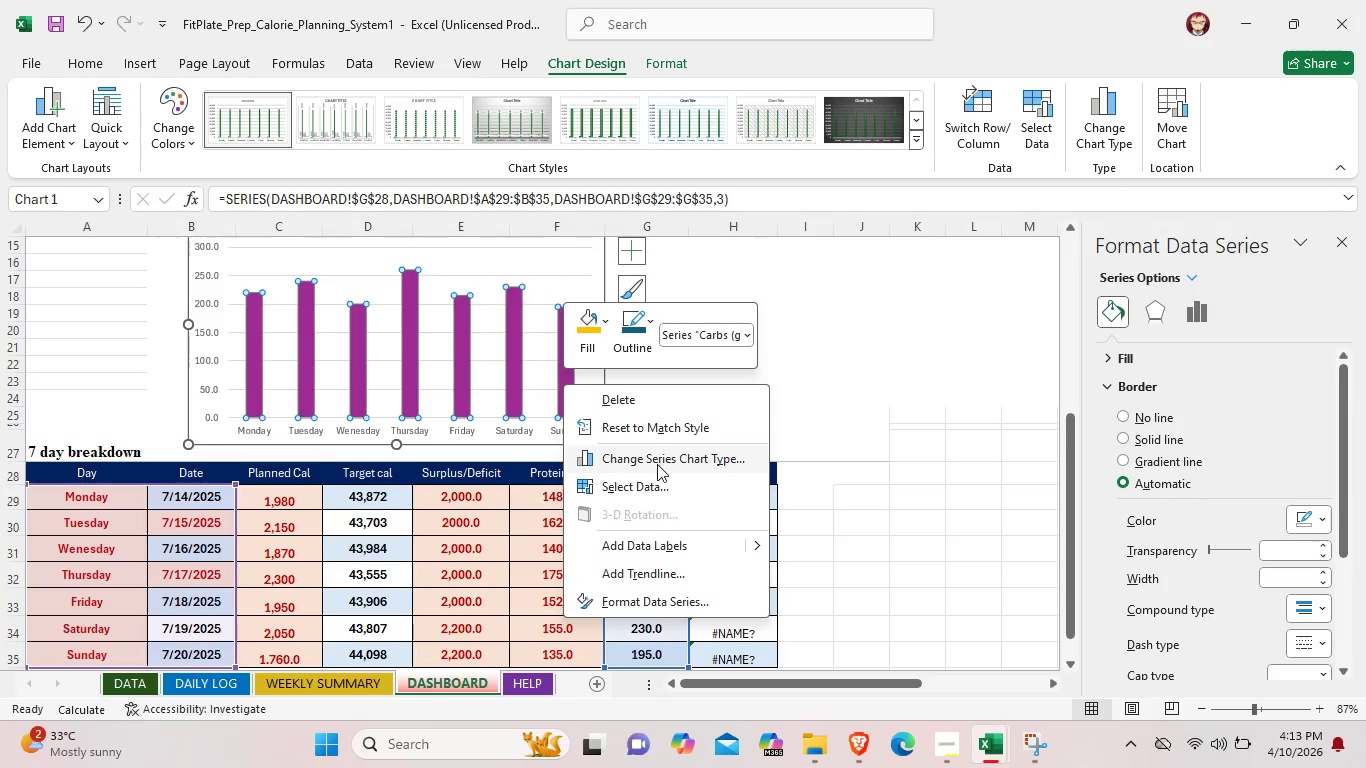 
left_click([654, 485])
 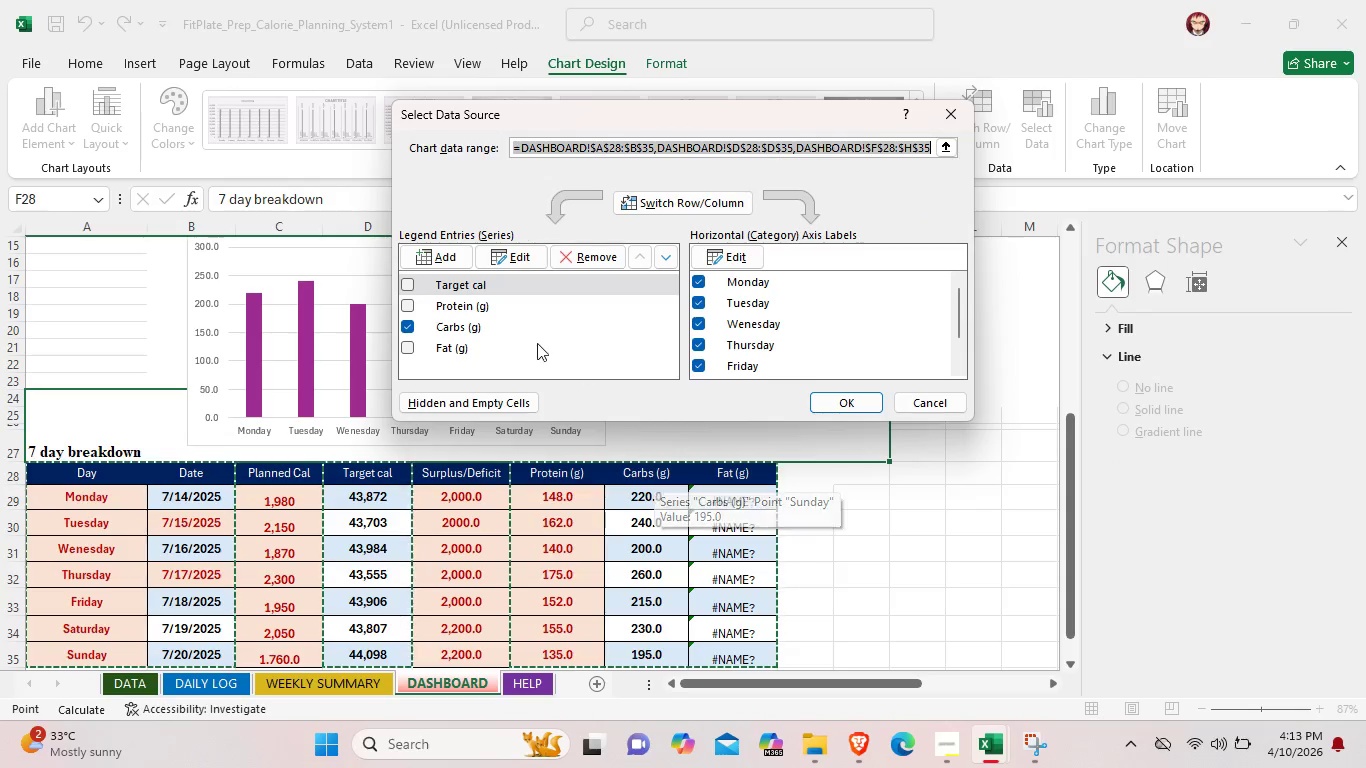 
scroll: coordinate [529, 341], scroll_direction: down, amount: 4.0
 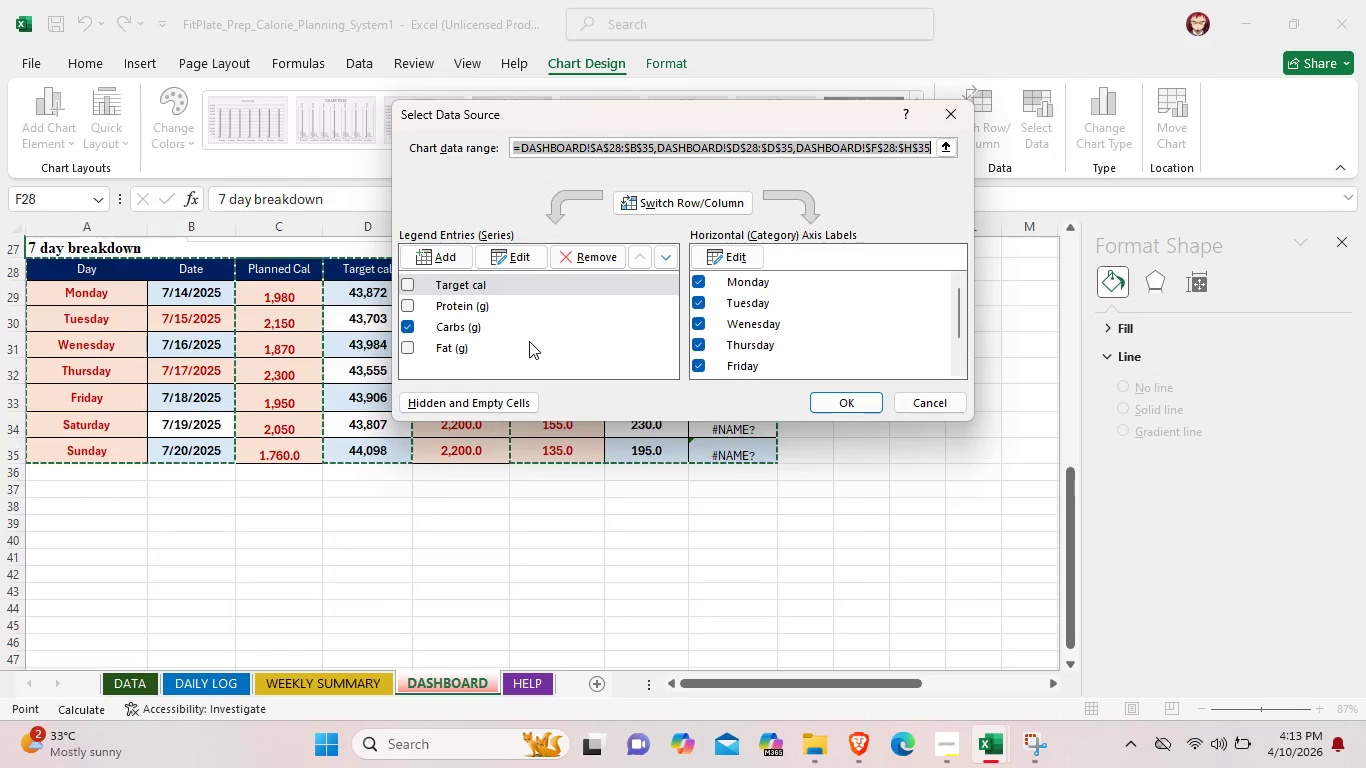 
scroll: coordinate [530, 343], scroll_direction: up, amount: 4.0
 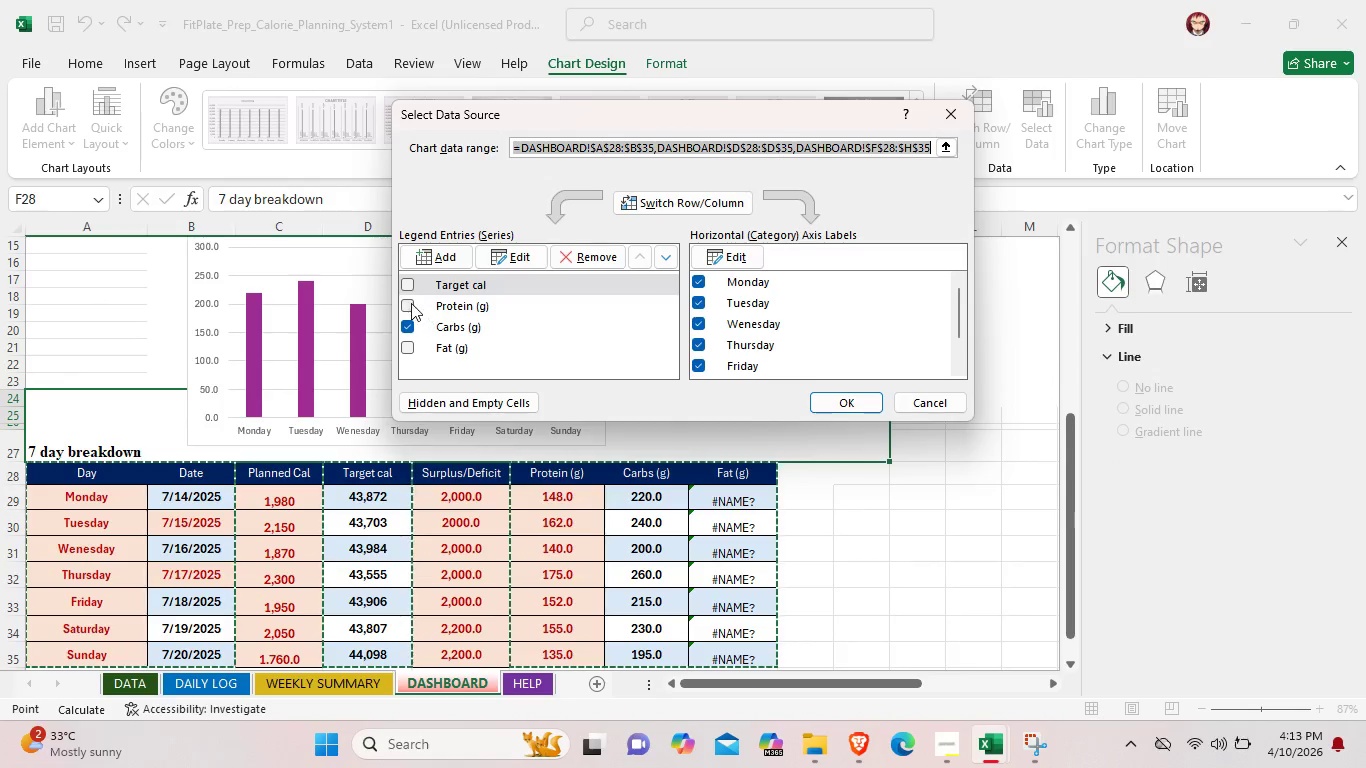 
left_click([405, 288])
 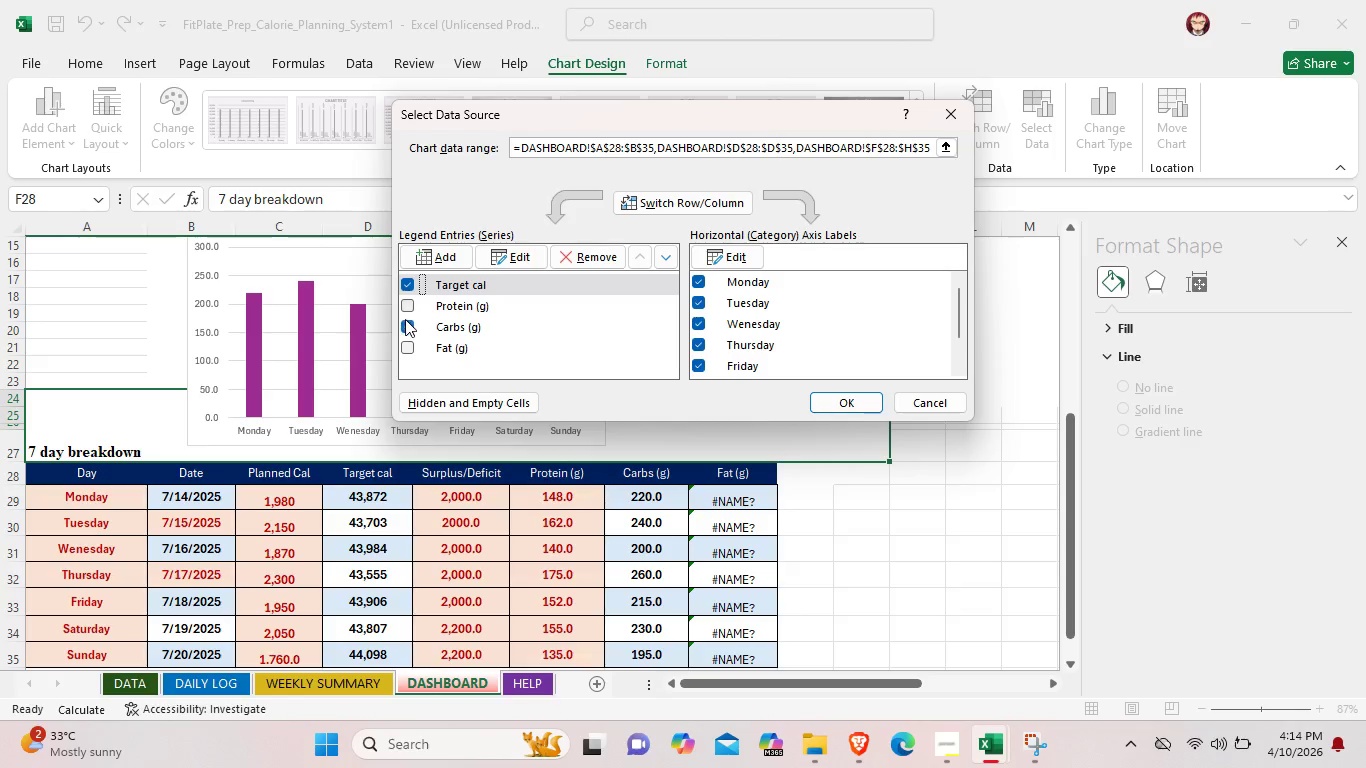 
left_click([405, 319])
 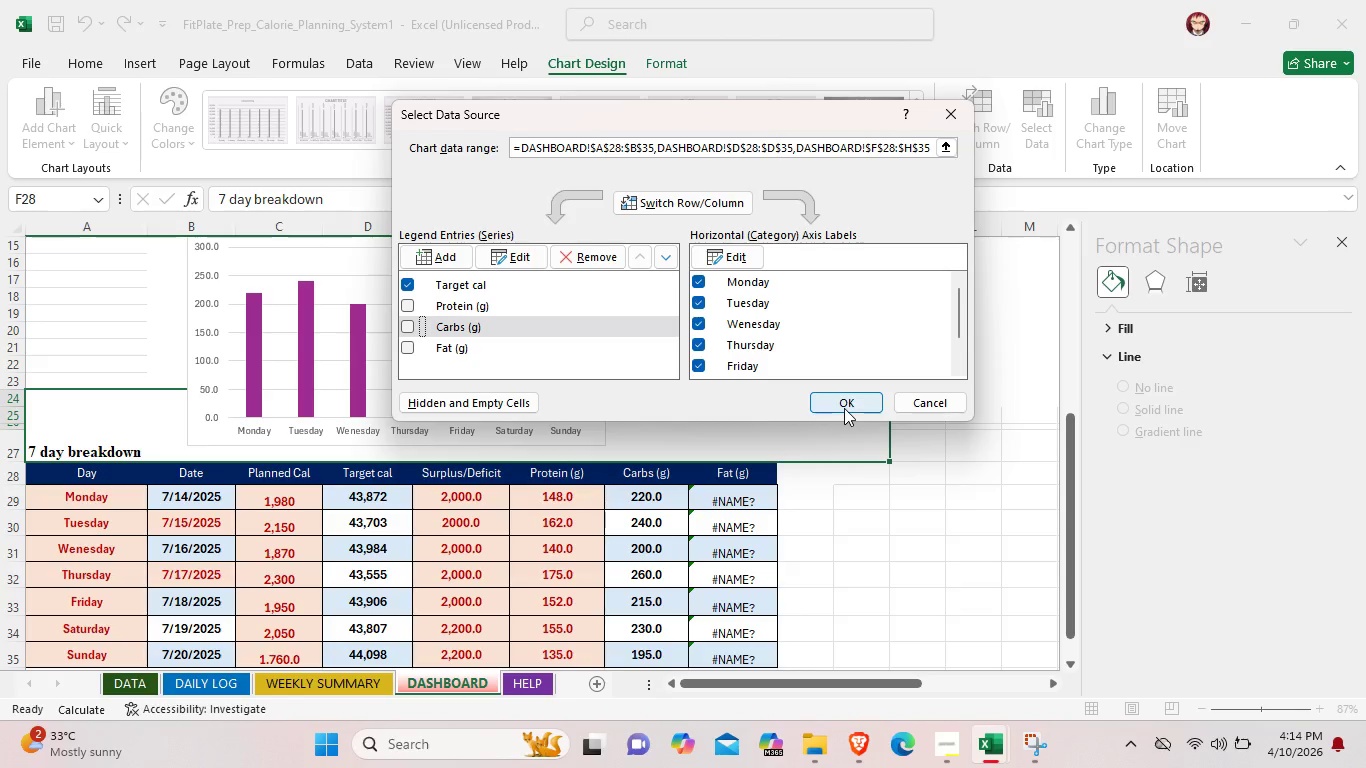 
left_click([846, 407])
 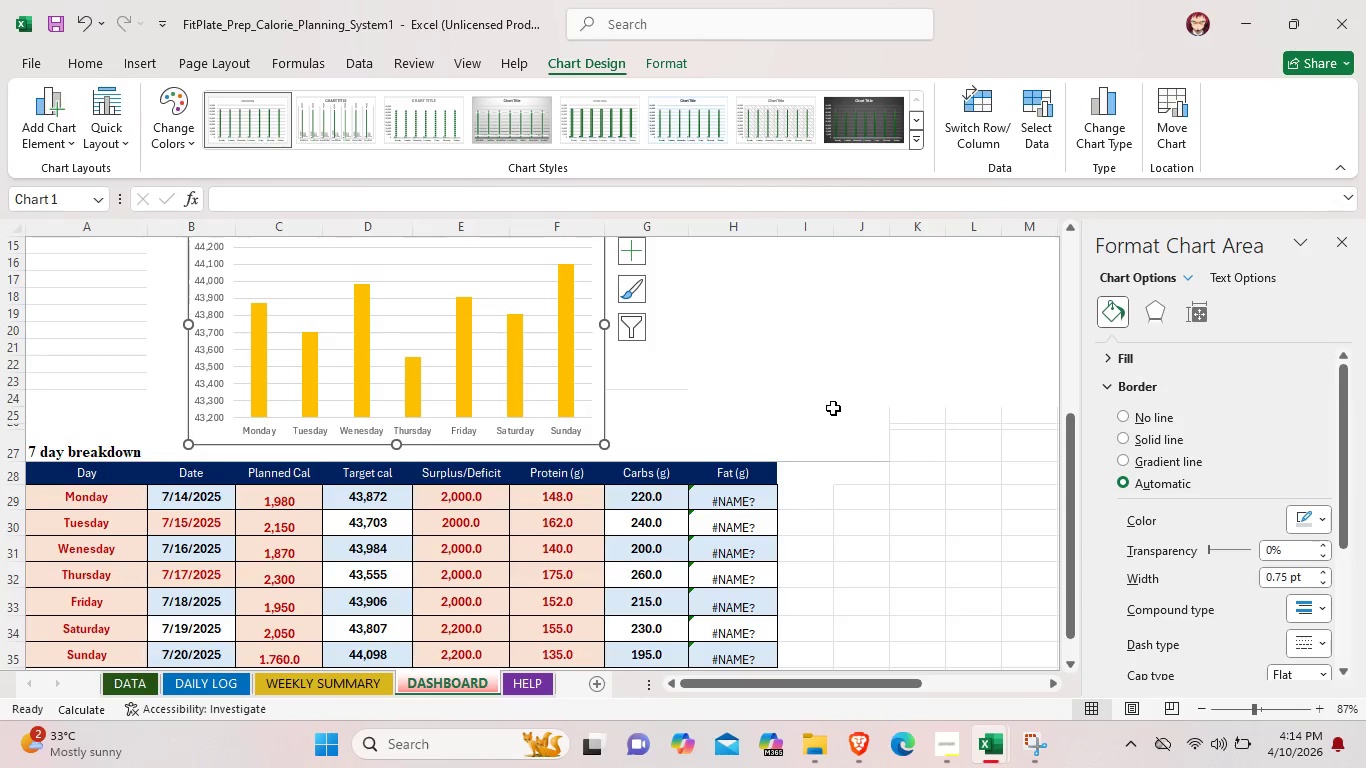 
wait(5.23)
 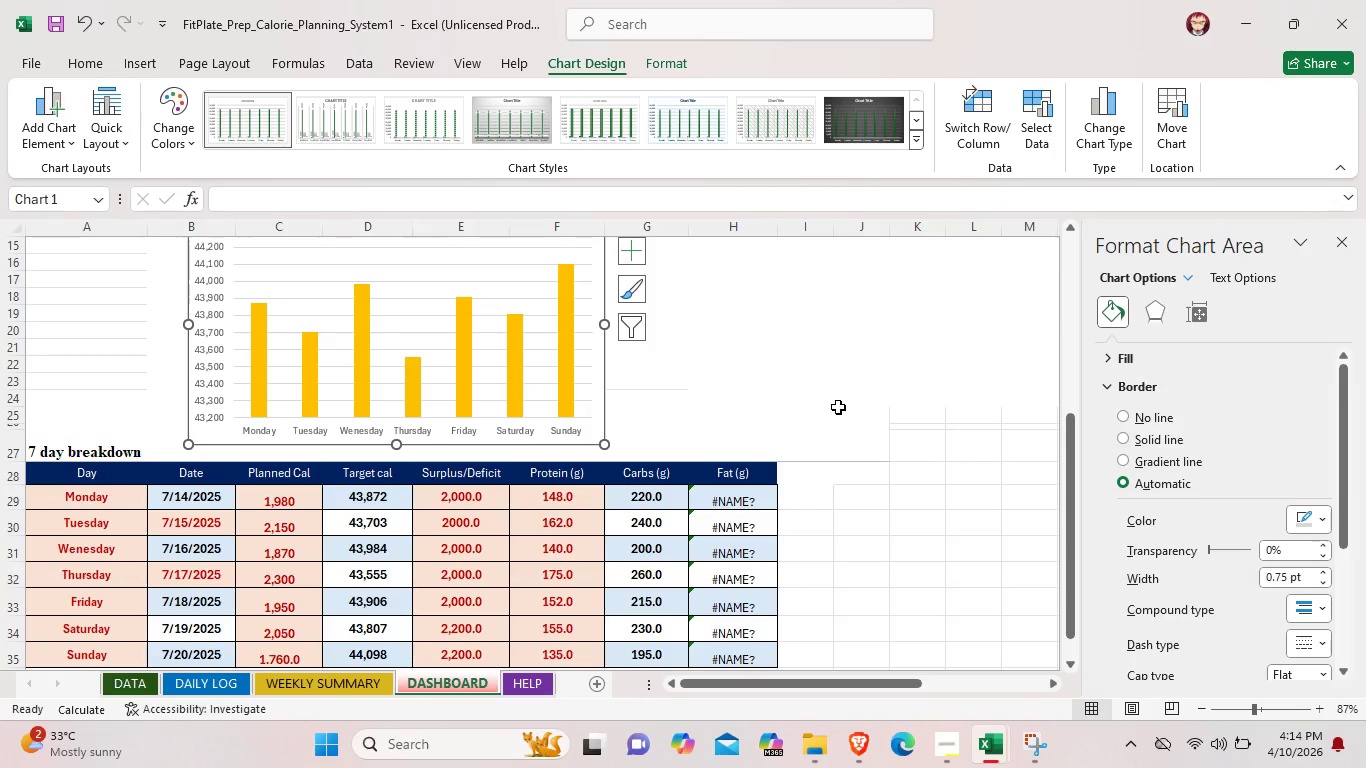 
scroll: coordinate [622, 364], scroll_direction: up, amount: 2.0
 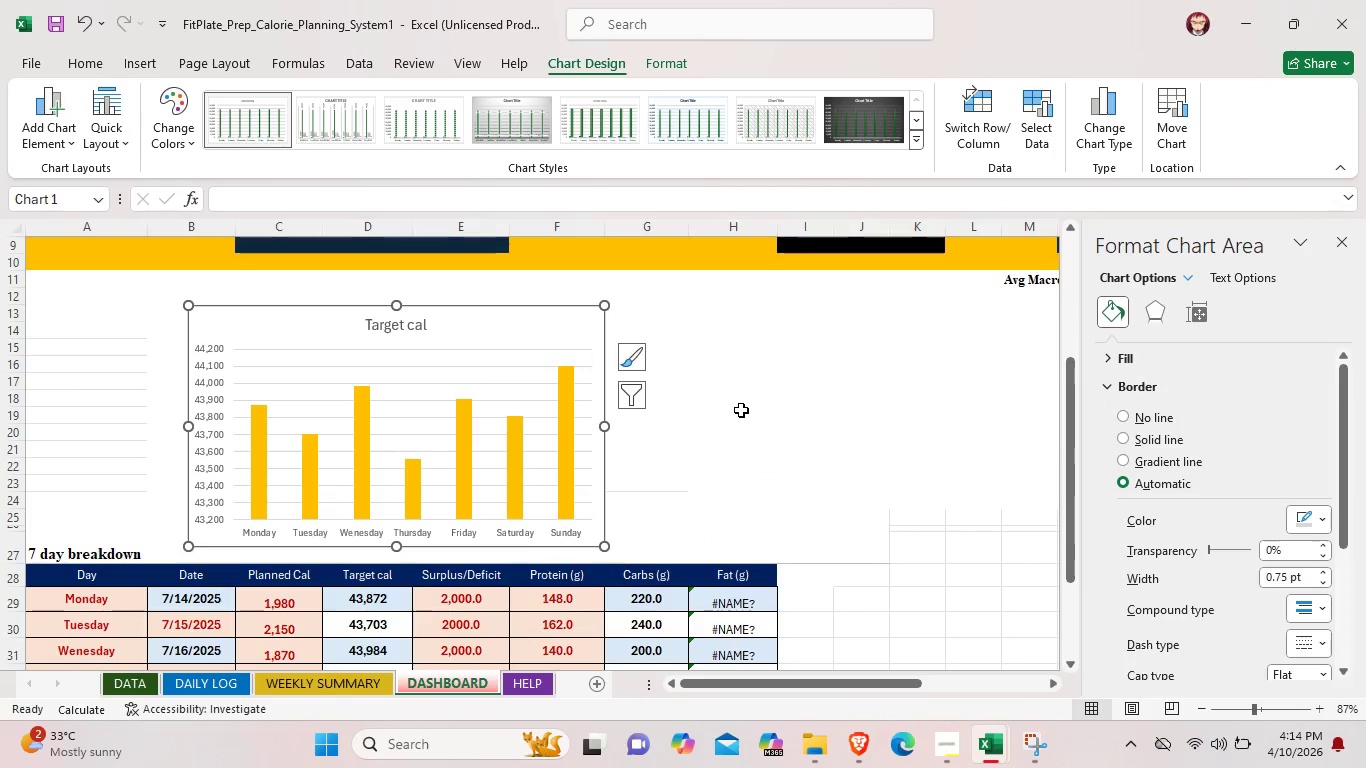 
left_click([741, 410])
 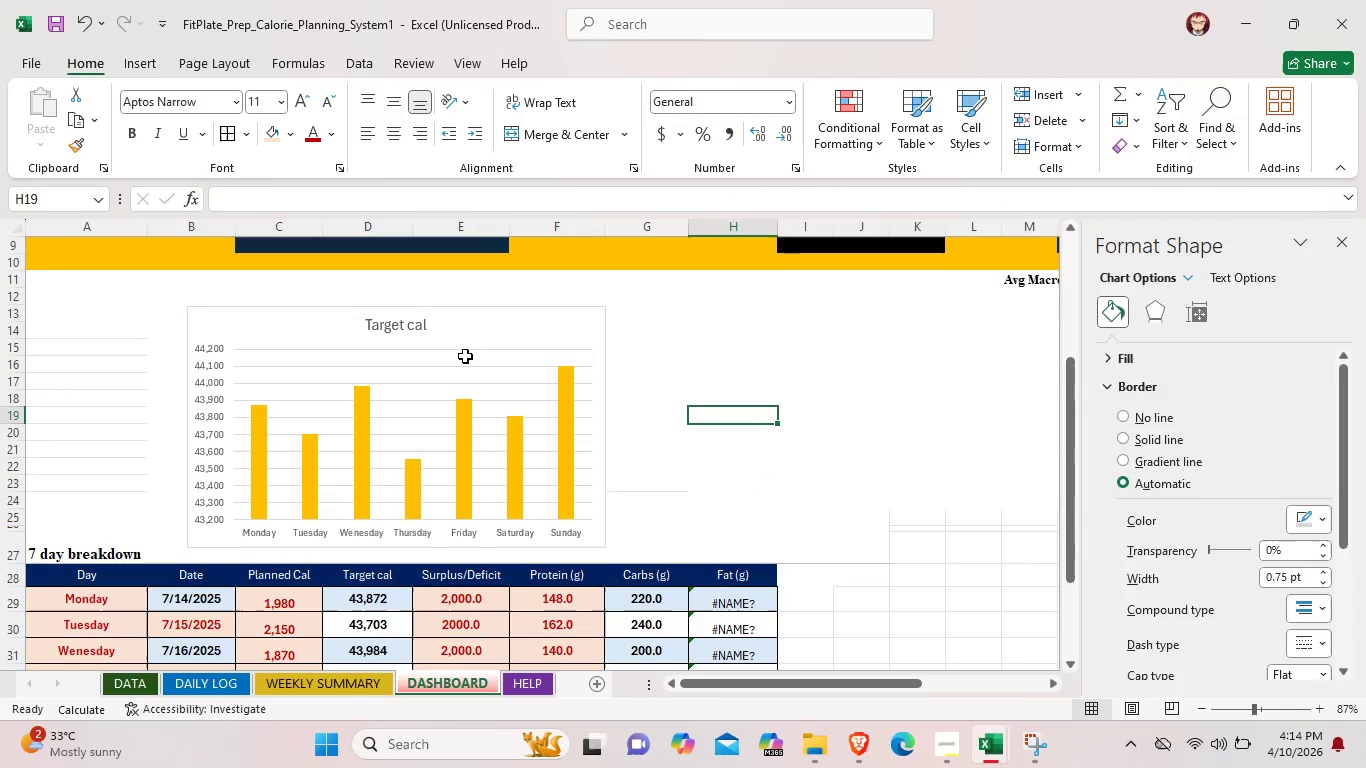 
left_click_drag(start_coordinate=[466, 356], to_coordinate=[400, 334])
 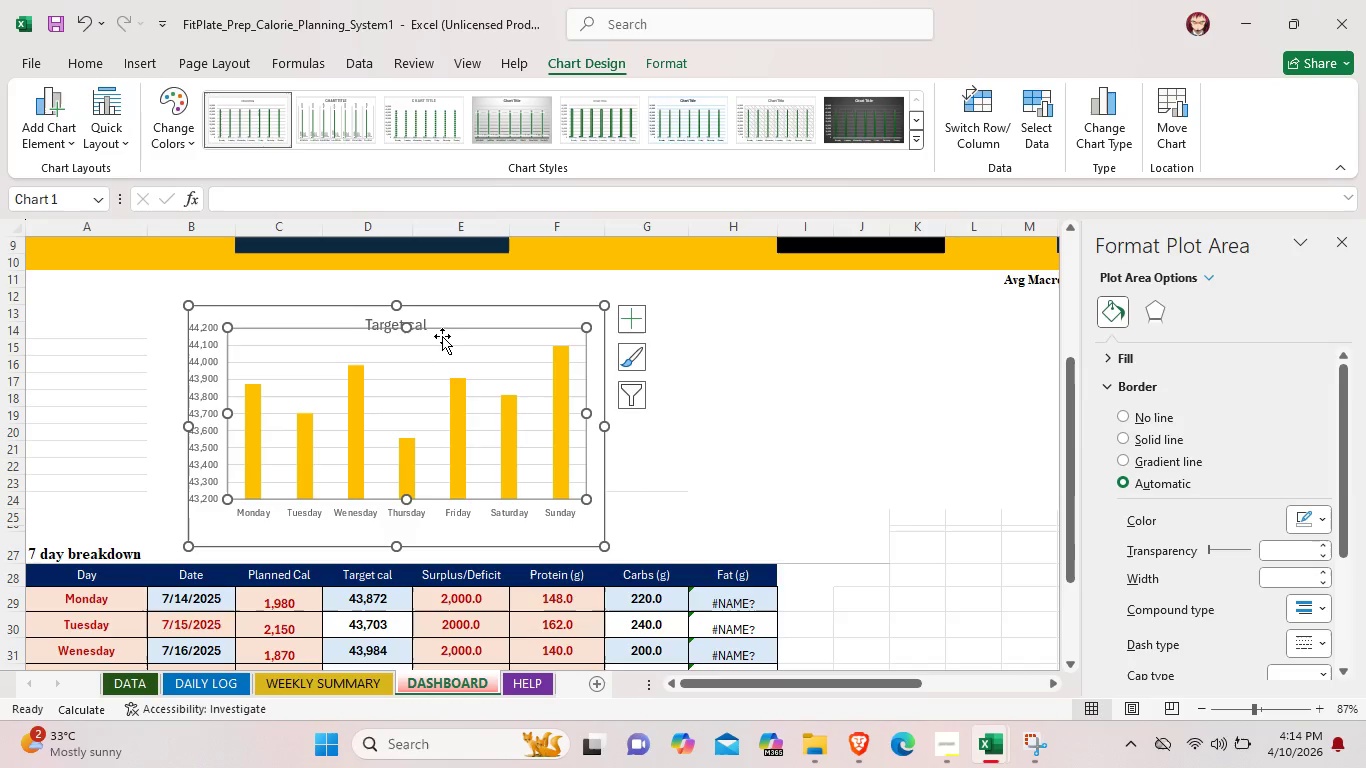 
left_click_drag(start_coordinate=[442, 337], to_coordinate=[453, 358])
 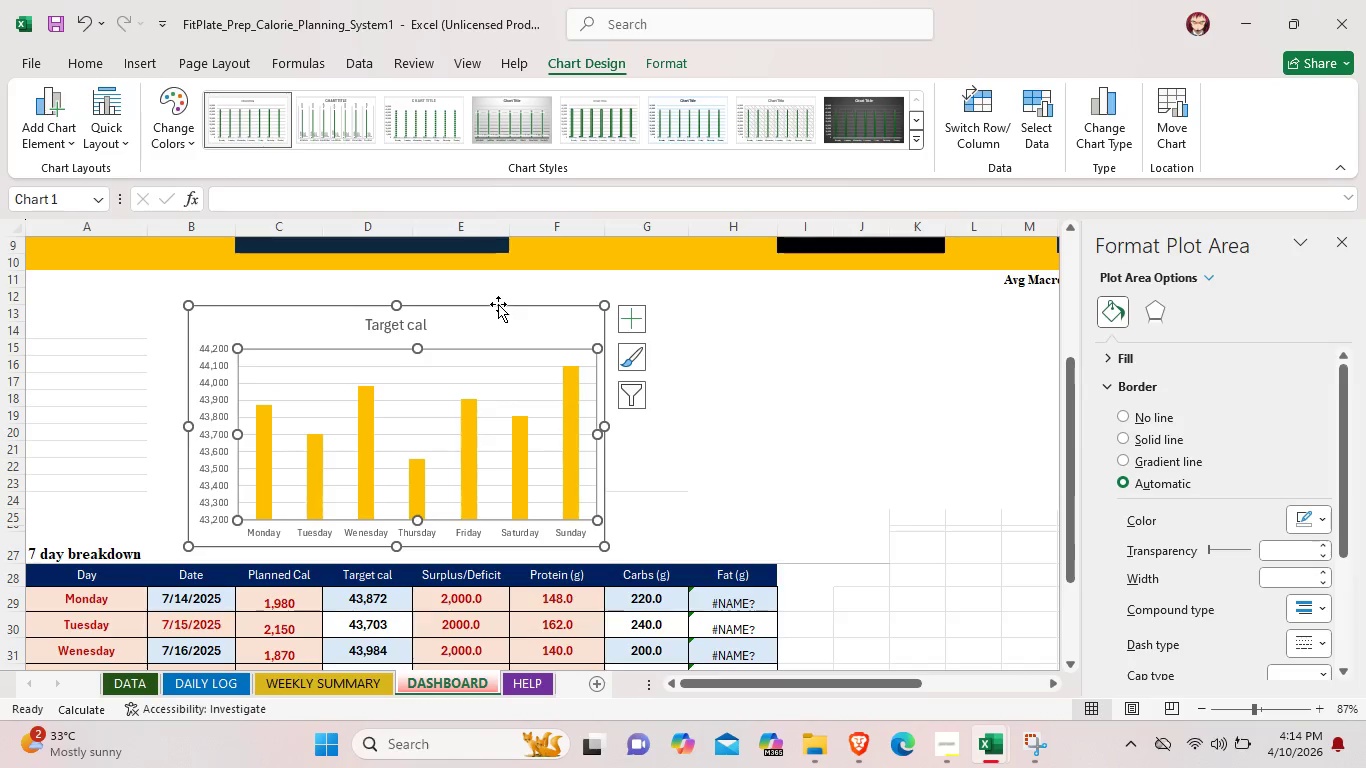 
left_click_drag(start_coordinate=[498, 304], to_coordinate=[468, 290])
 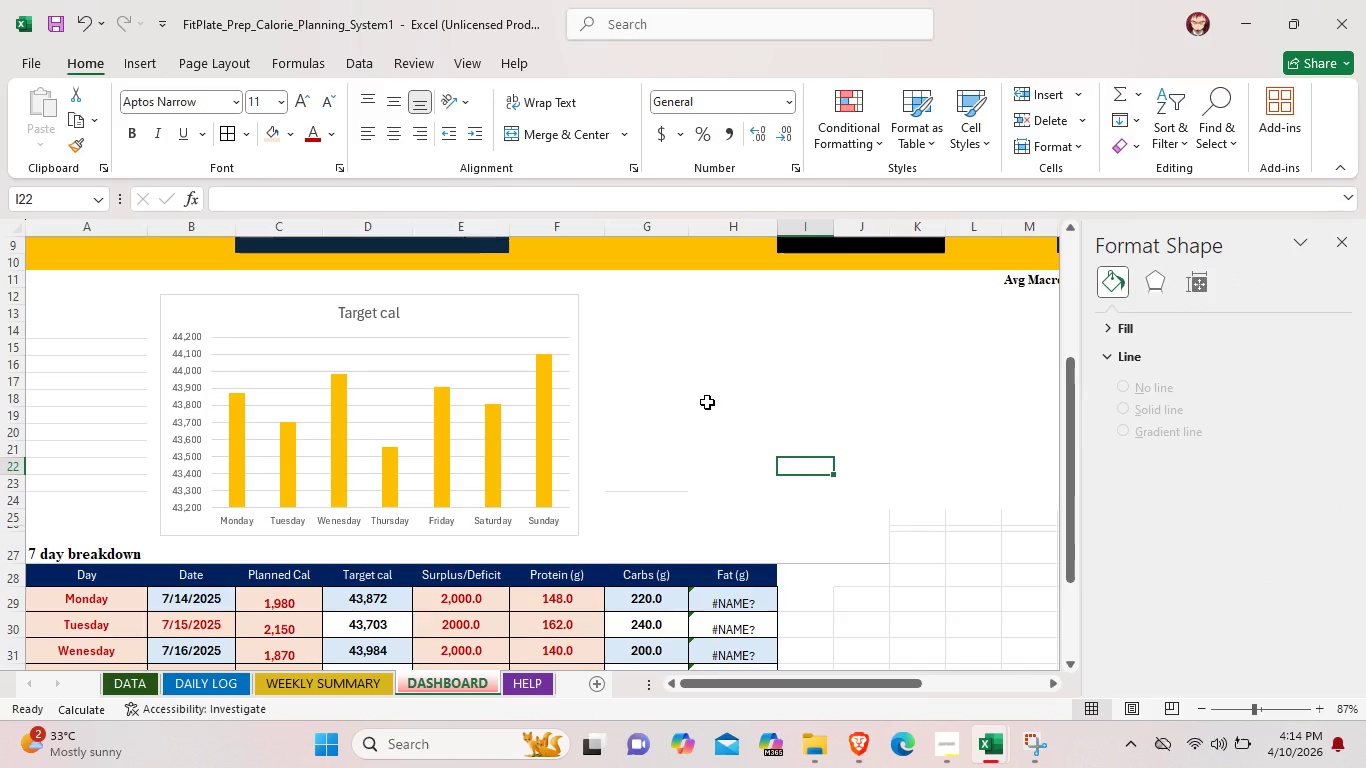 
wait(11.56)
 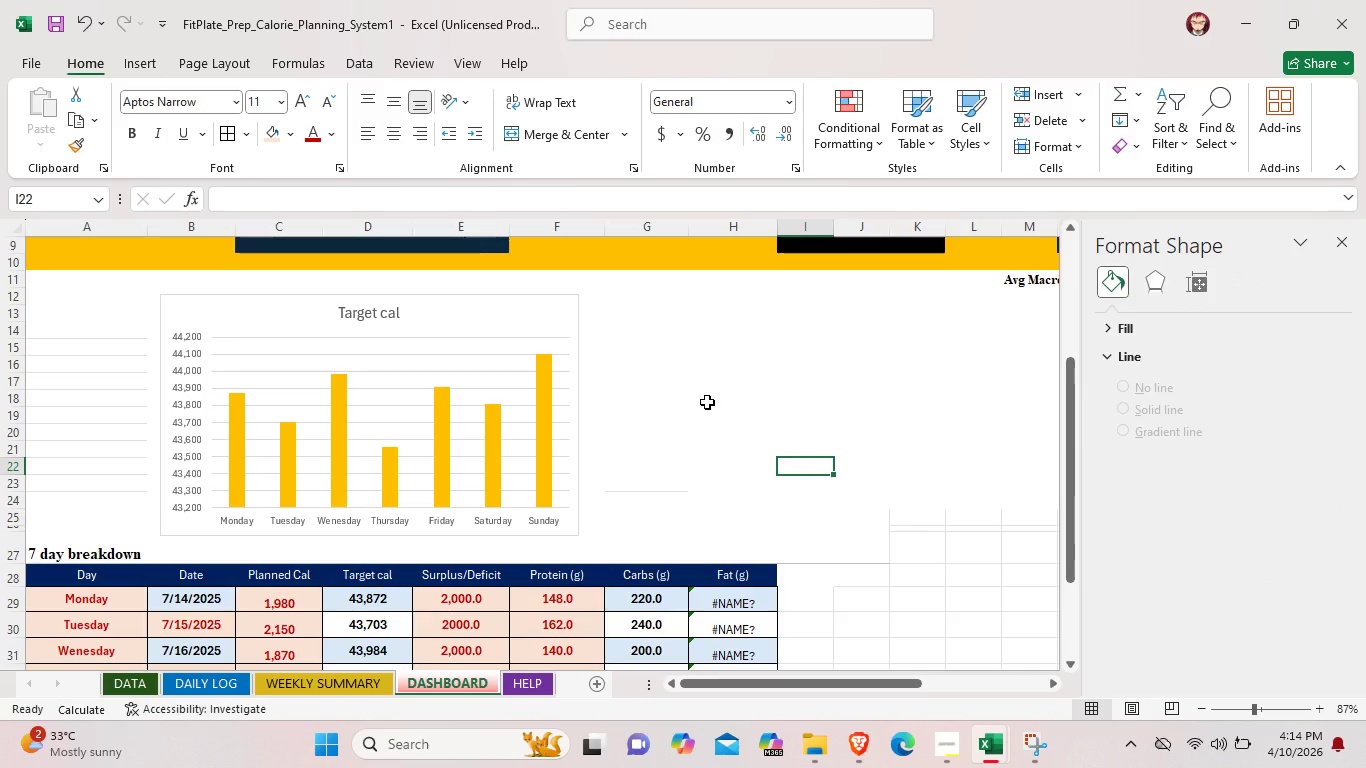 
left_click([290, 572])
 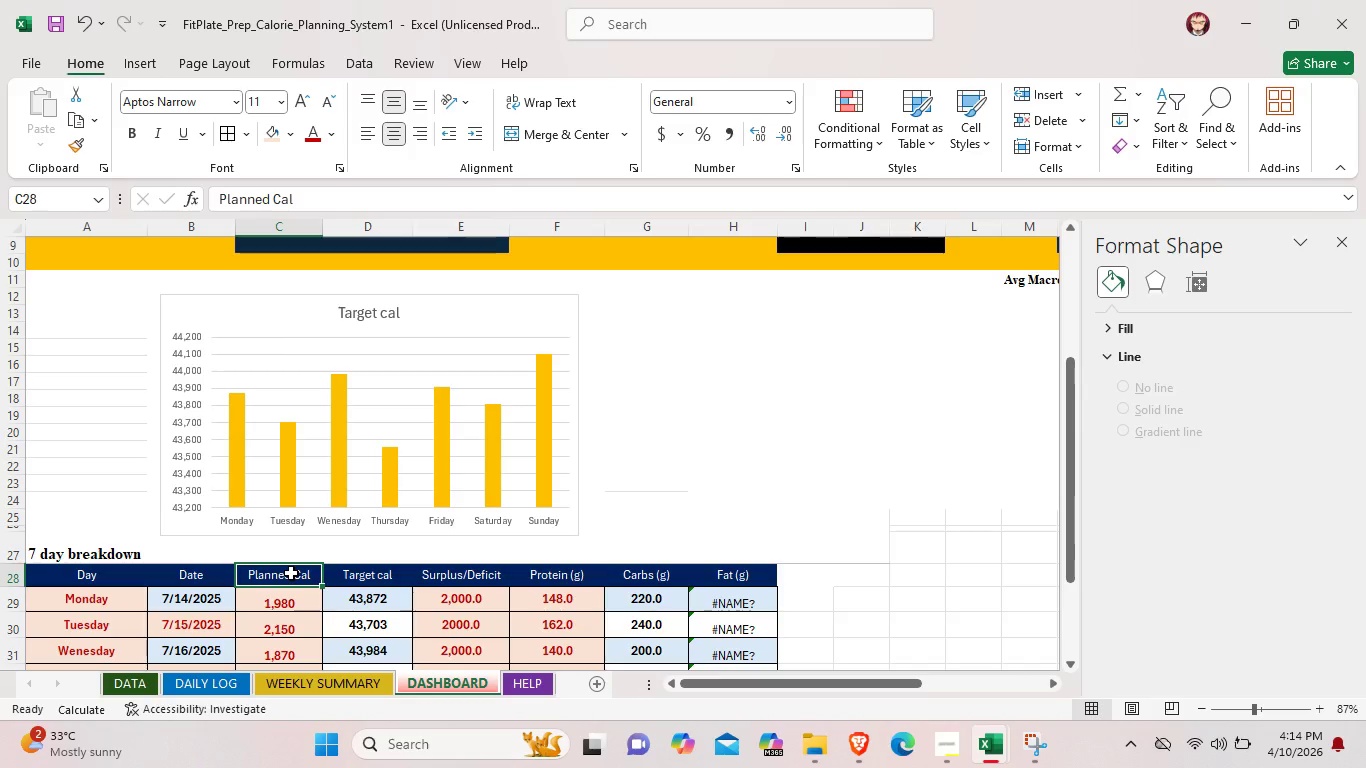 
left_click([789, 553])
 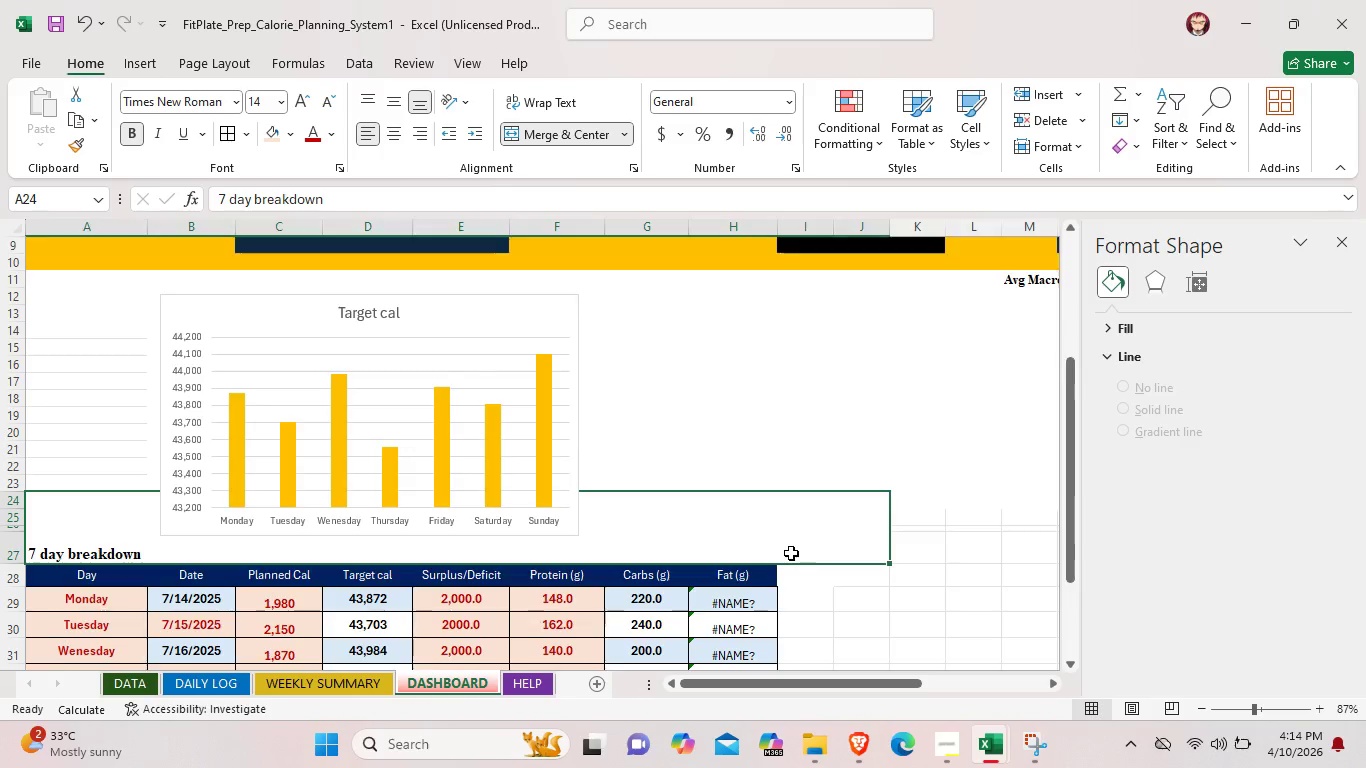 
scroll: coordinate [792, 553], scroll_direction: down, amount: 5.0
 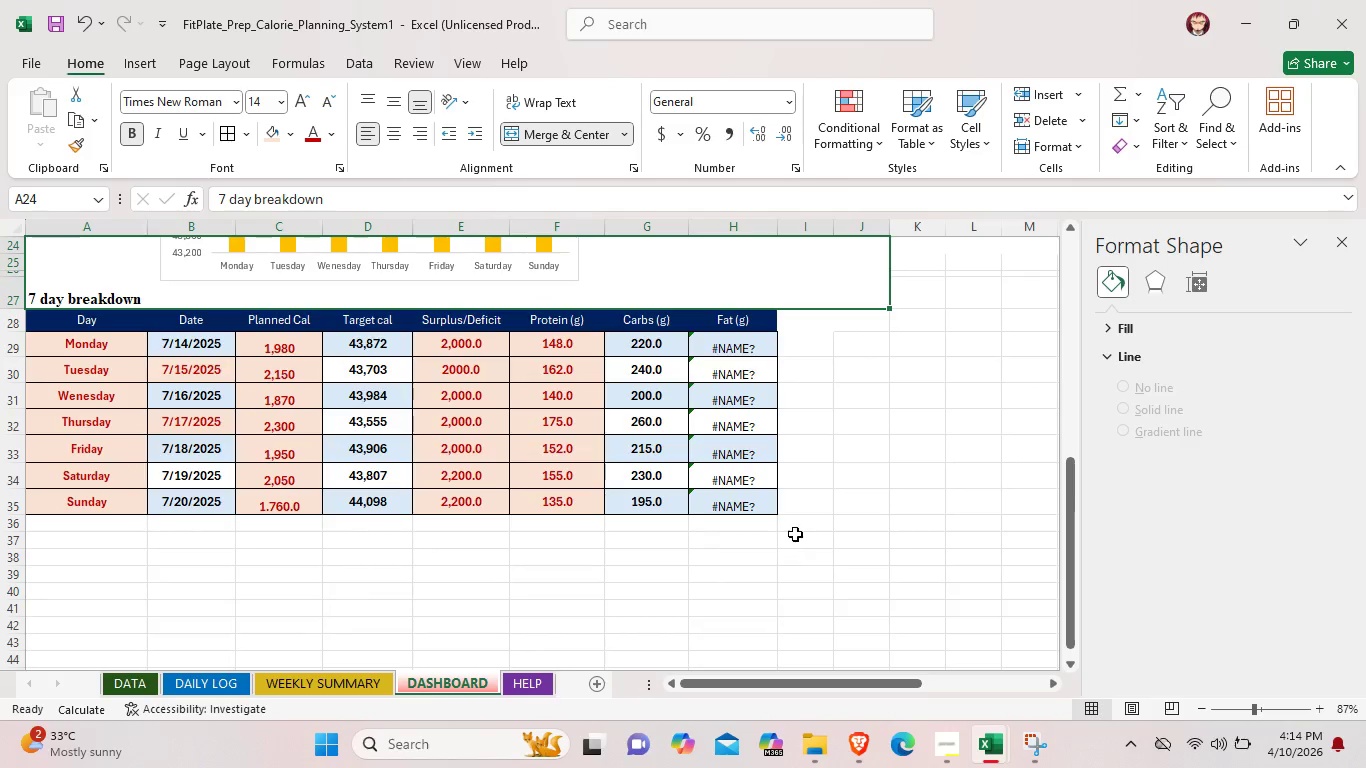 
scroll: coordinate [781, 432], scroll_direction: up, amount: 1.0
 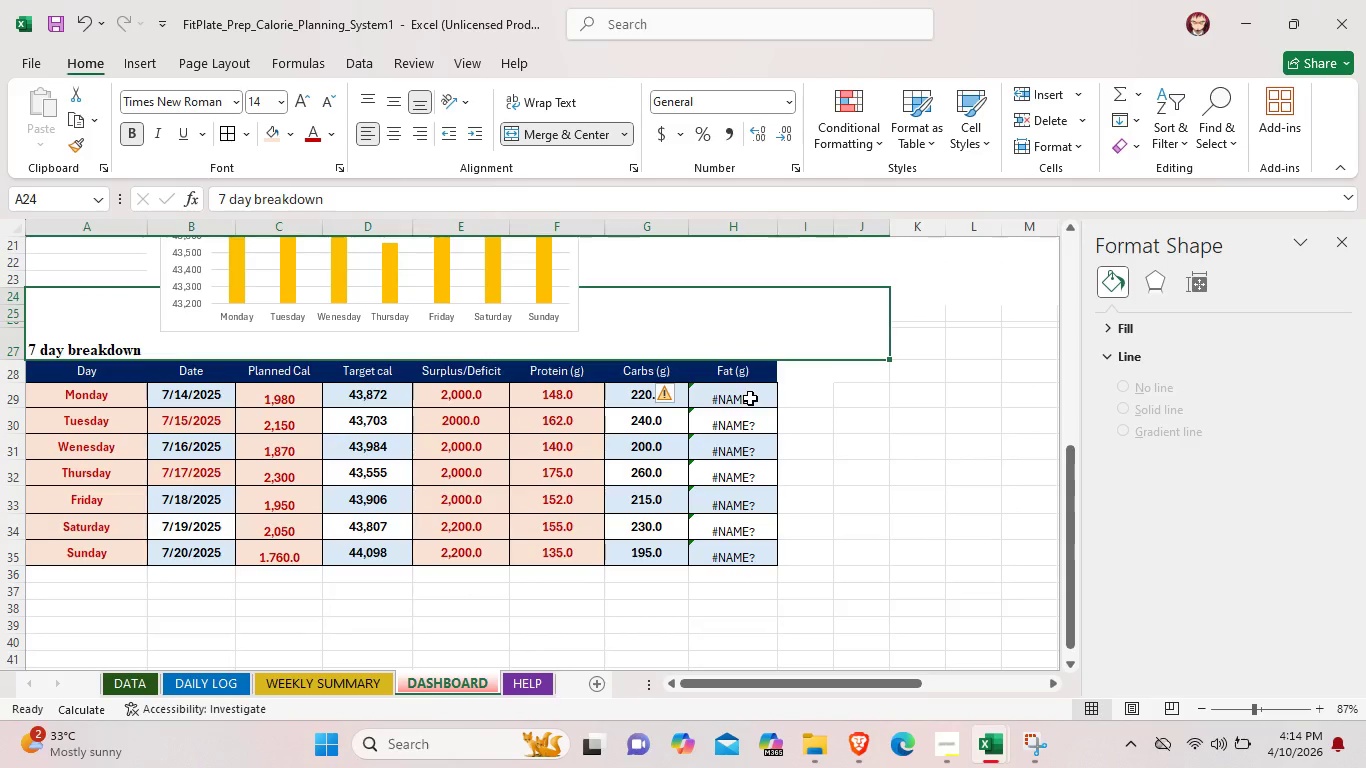 
left_click([750, 398])
 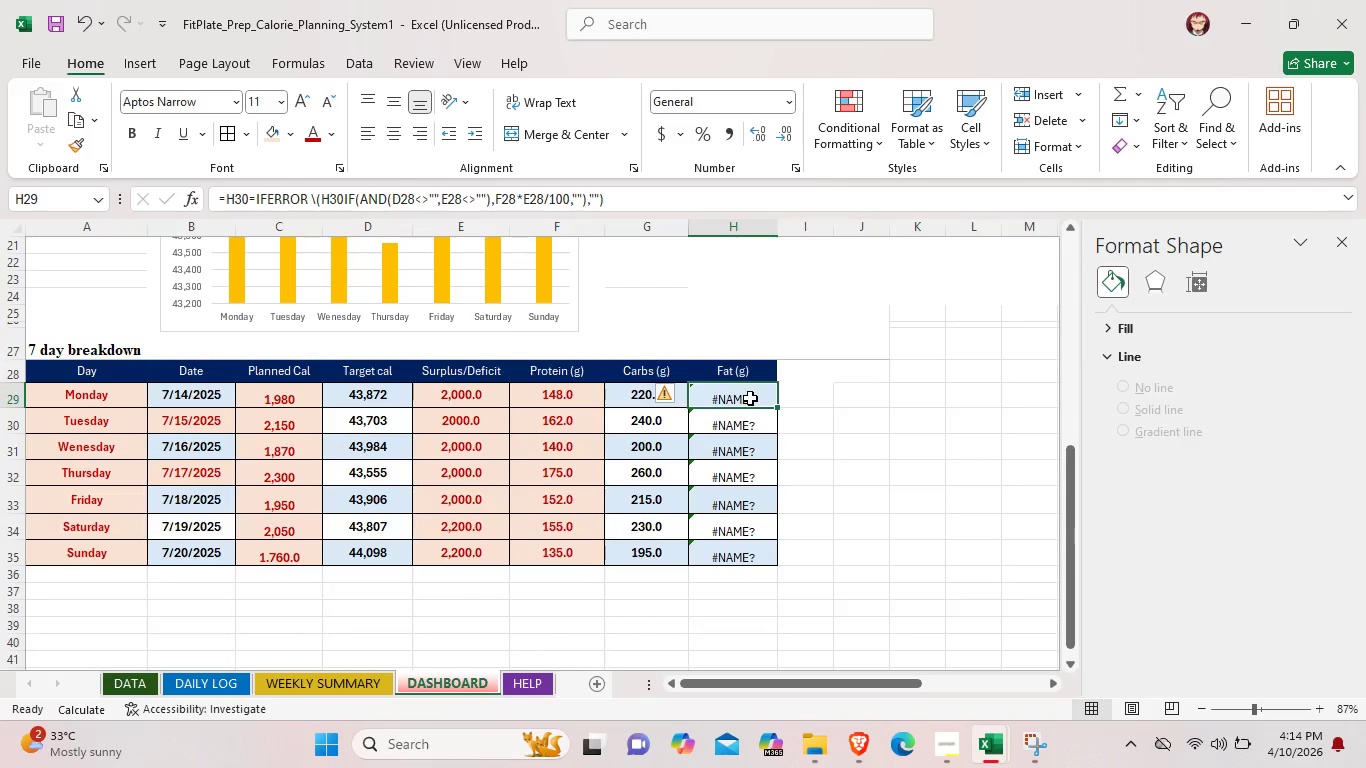 
right_click([750, 398])
 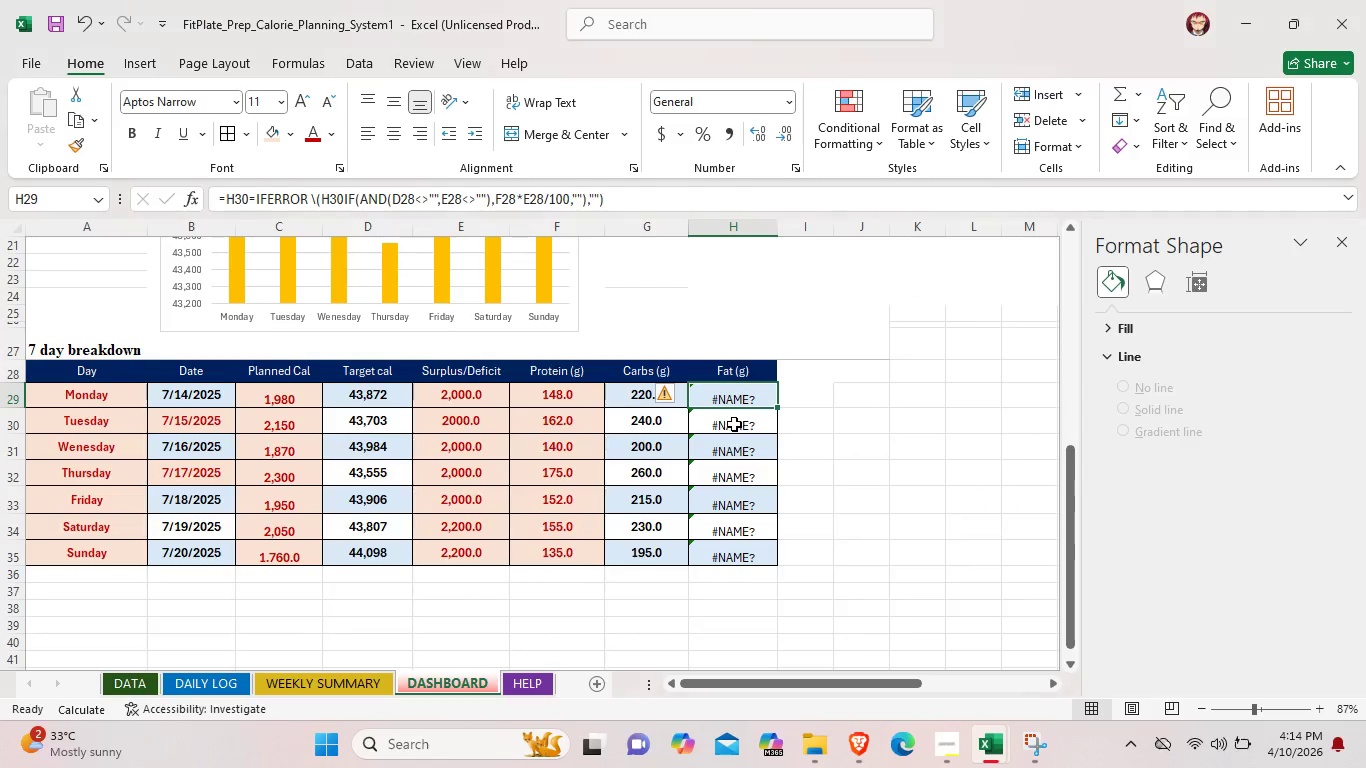 
double_click([734, 424])
 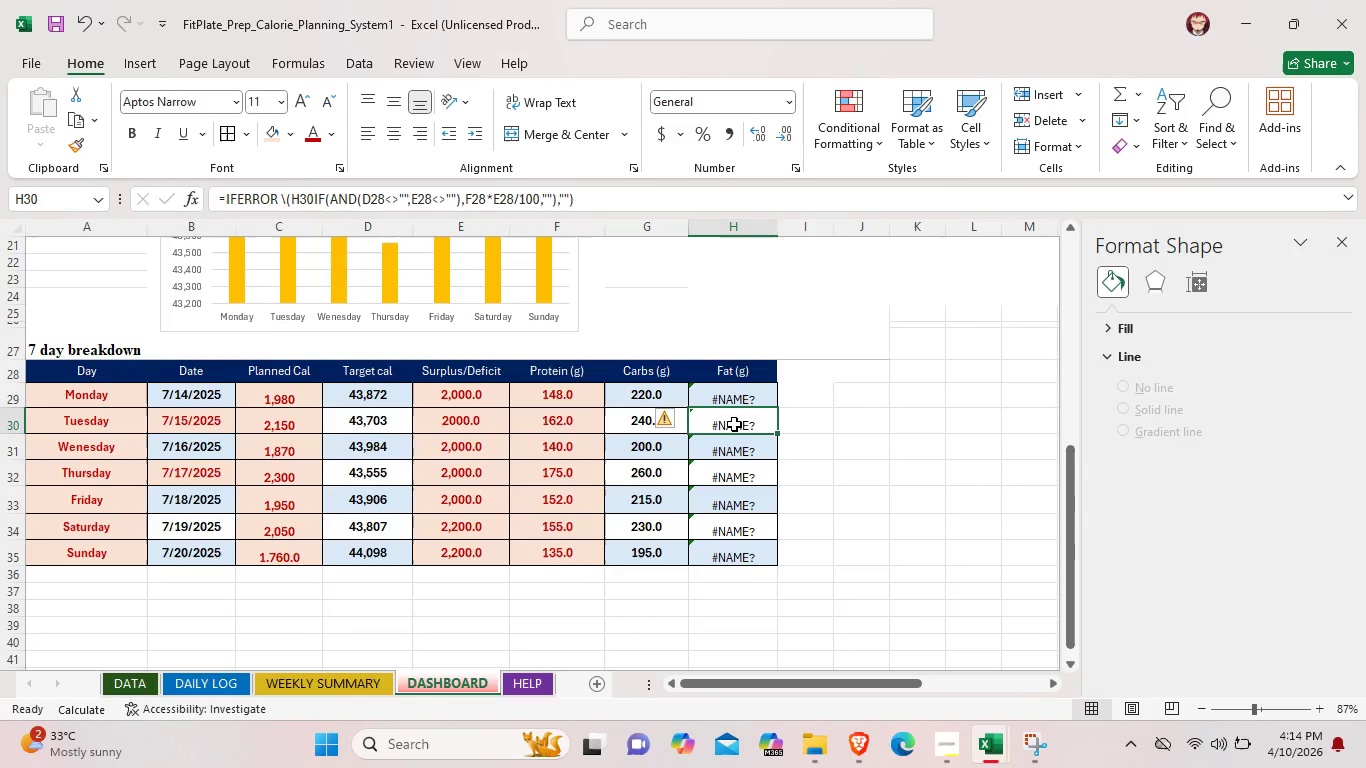 
right_click([734, 424])
 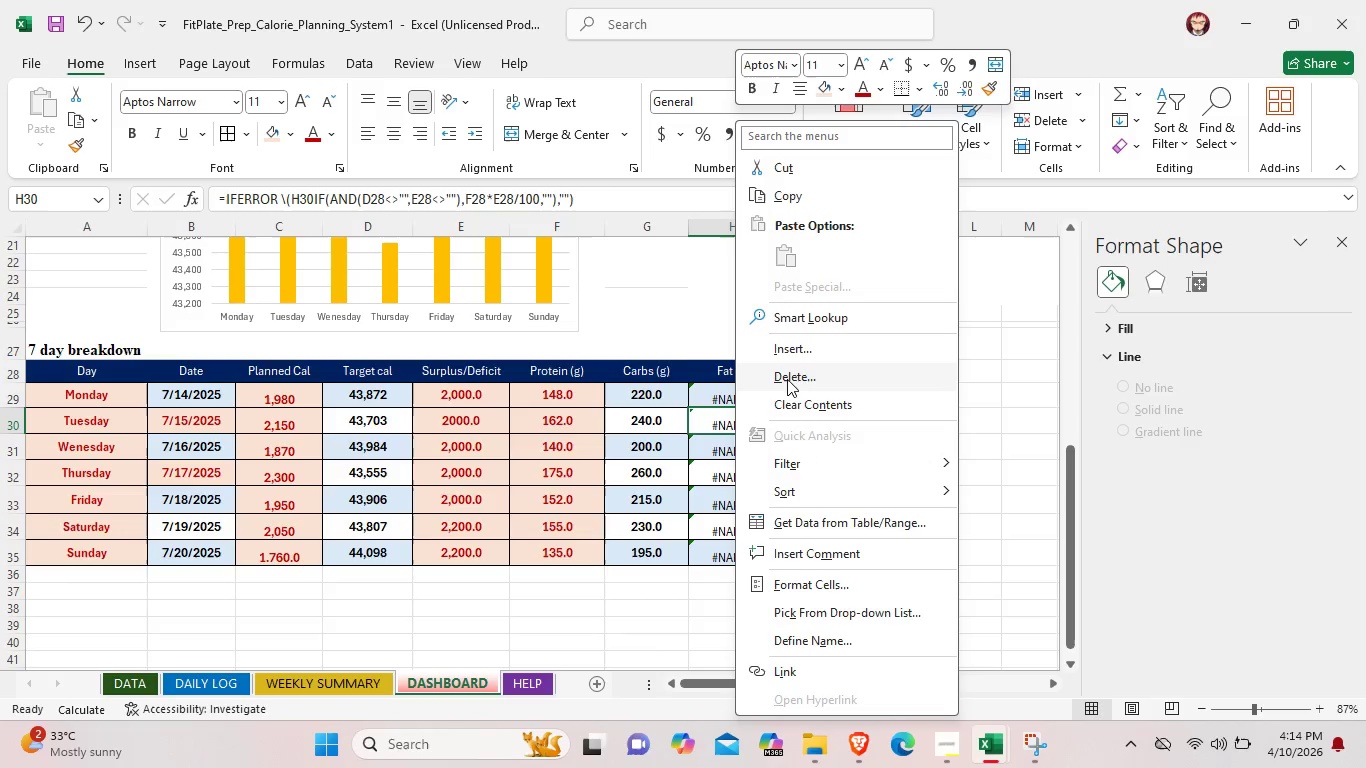 
left_click([787, 379])
 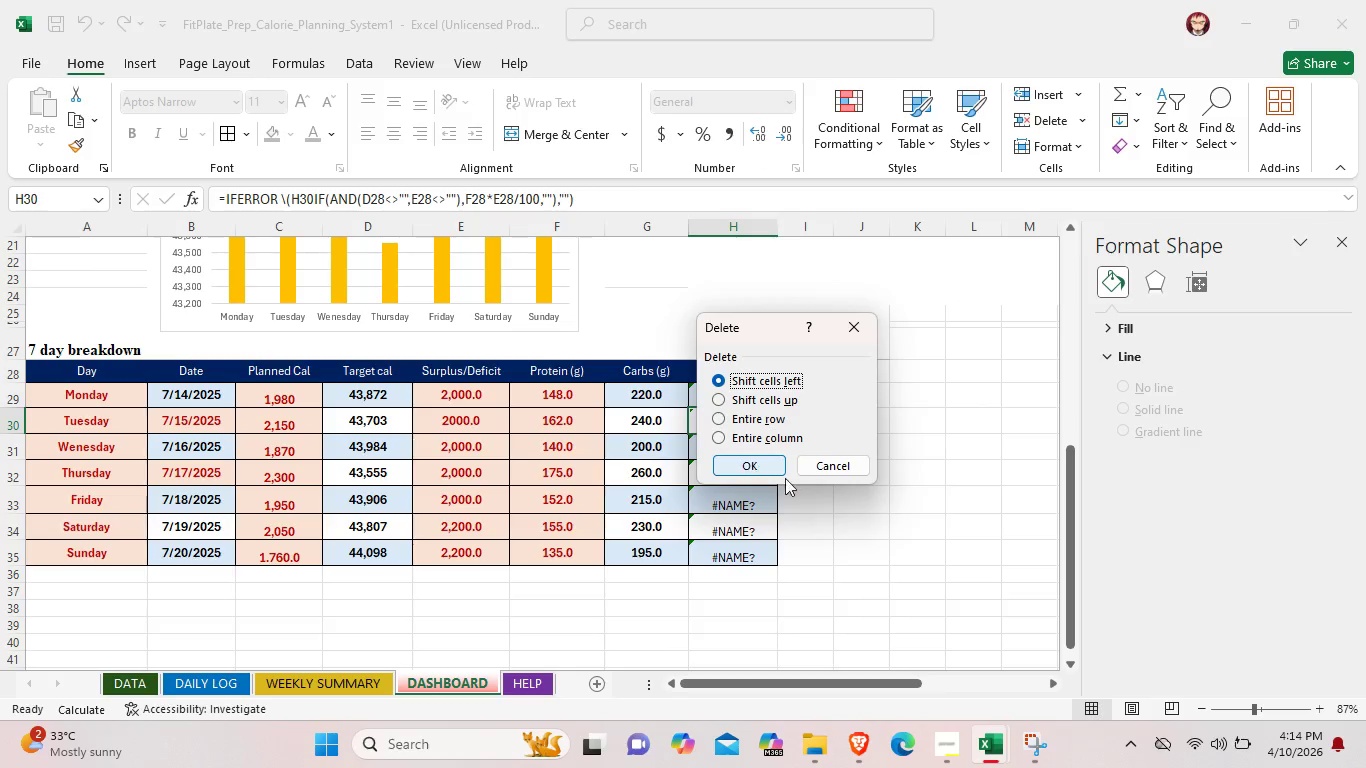 
left_click([817, 495])
 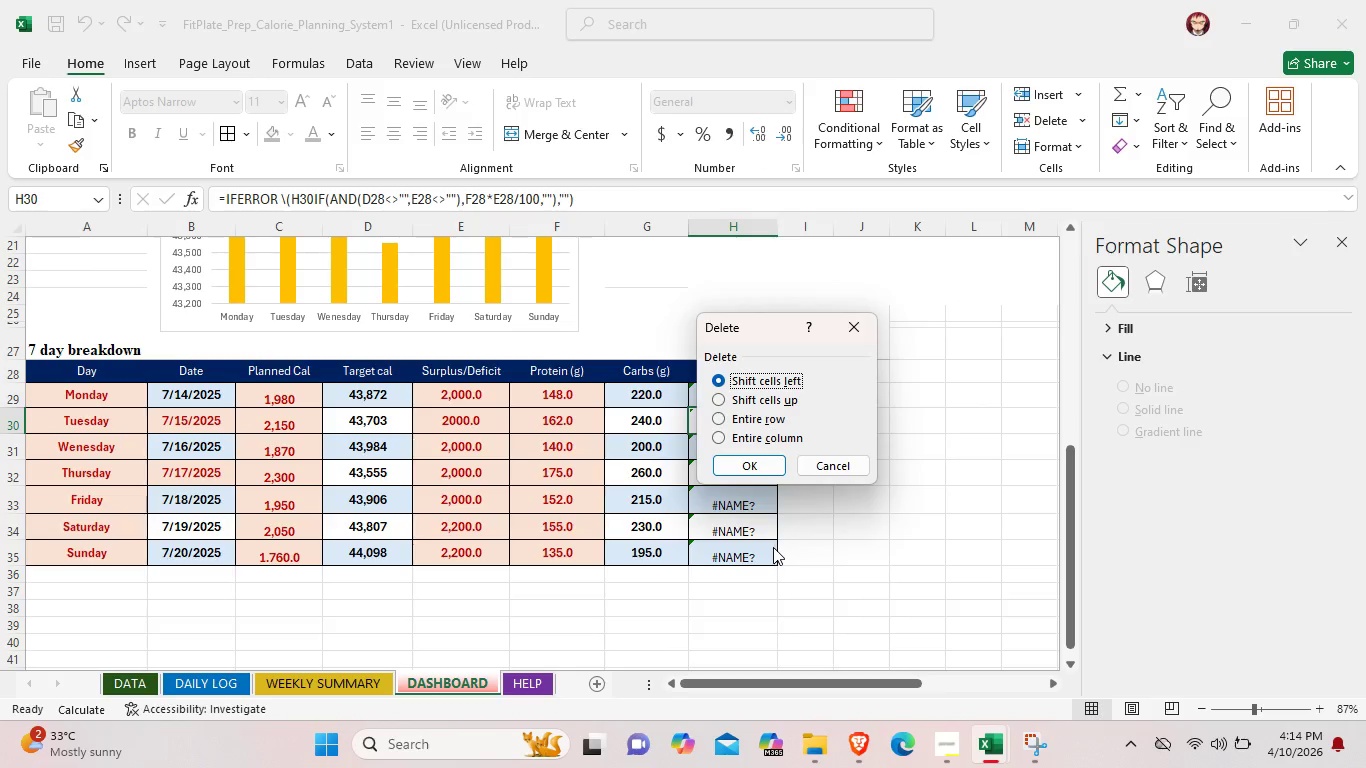 
left_click([776, 547])
 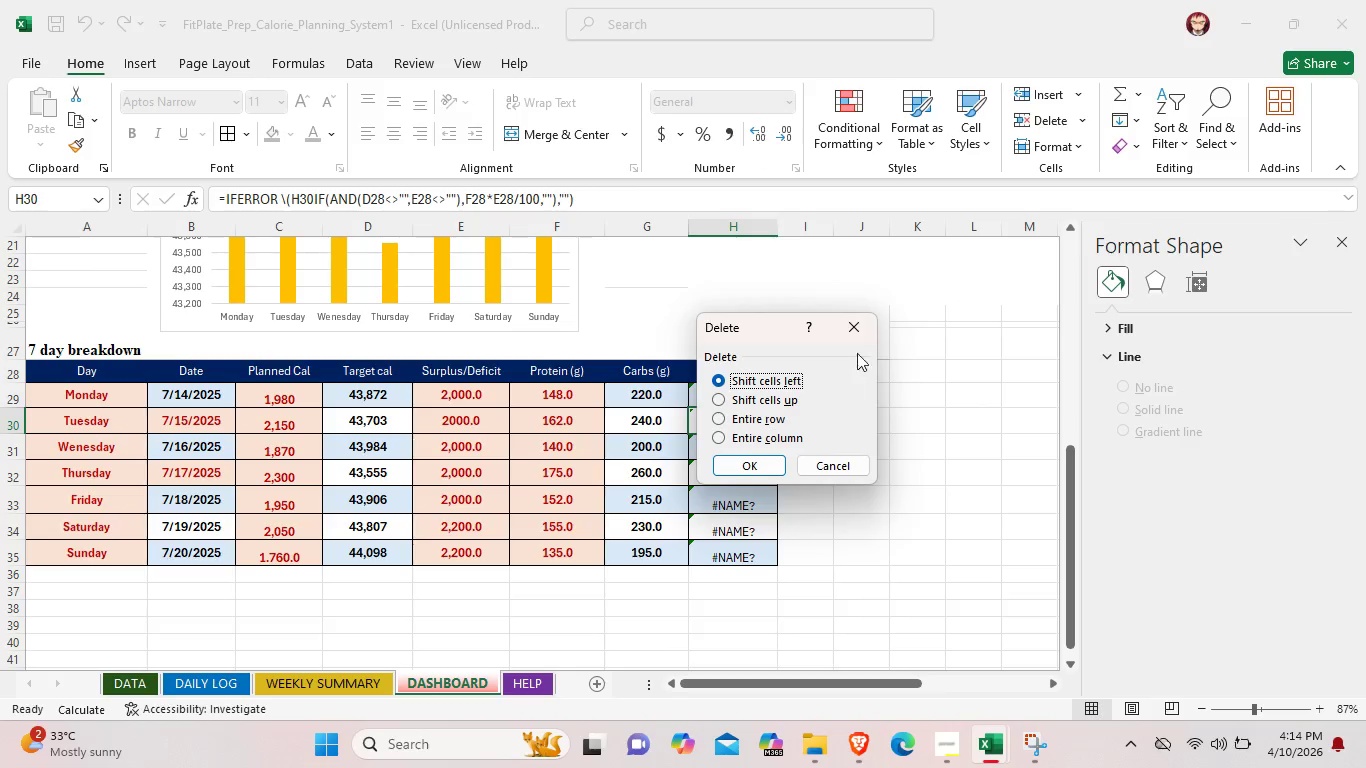 
left_click([857, 327])
 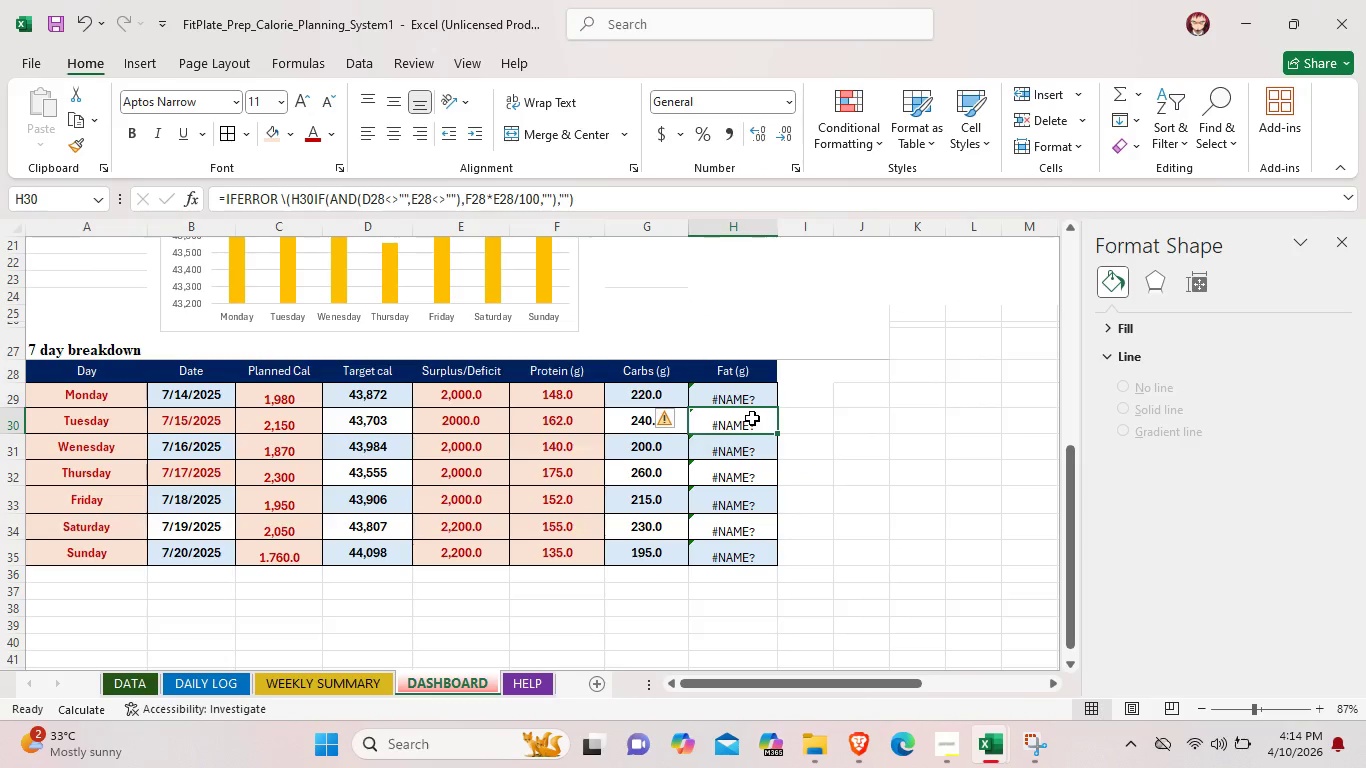 
double_click([752, 418])
 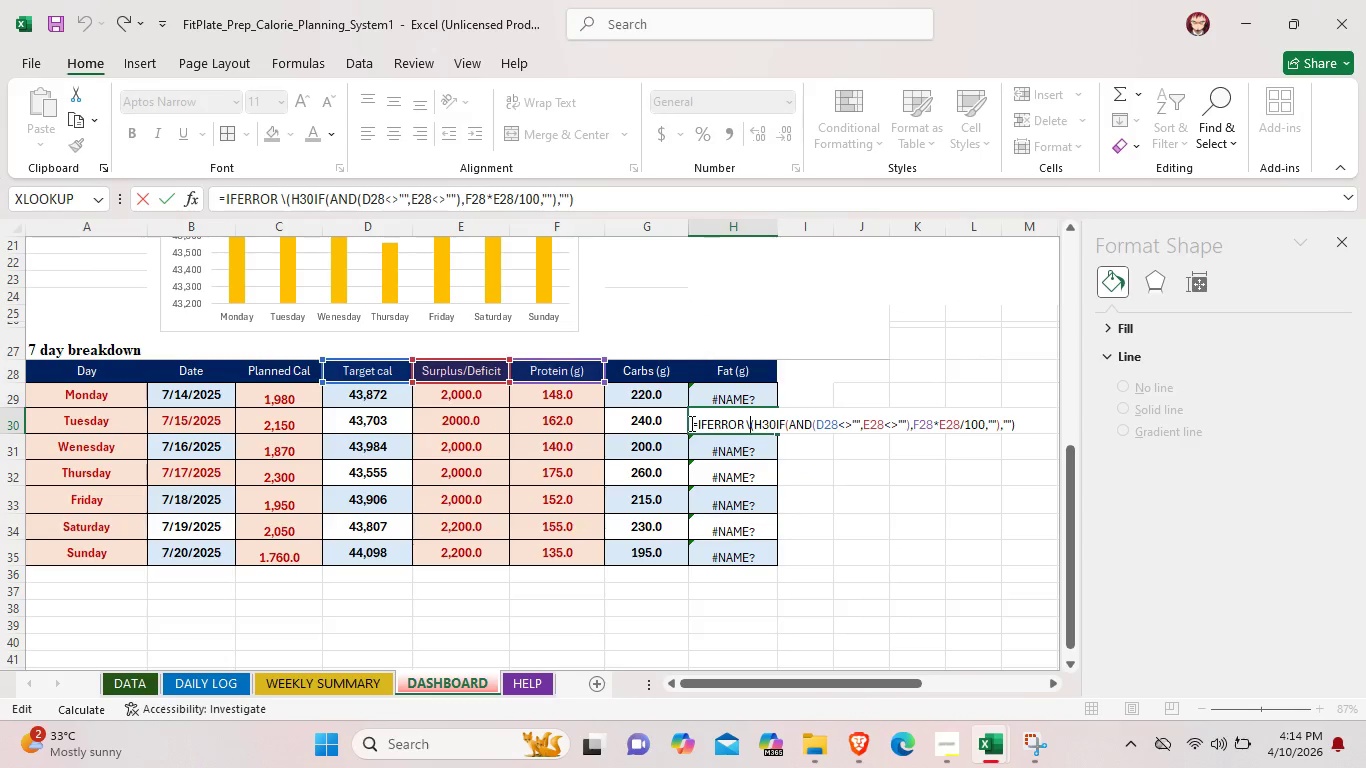 
left_click_drag(start_coordinate=[690, 423], to_coordinate=[1022, 427])
 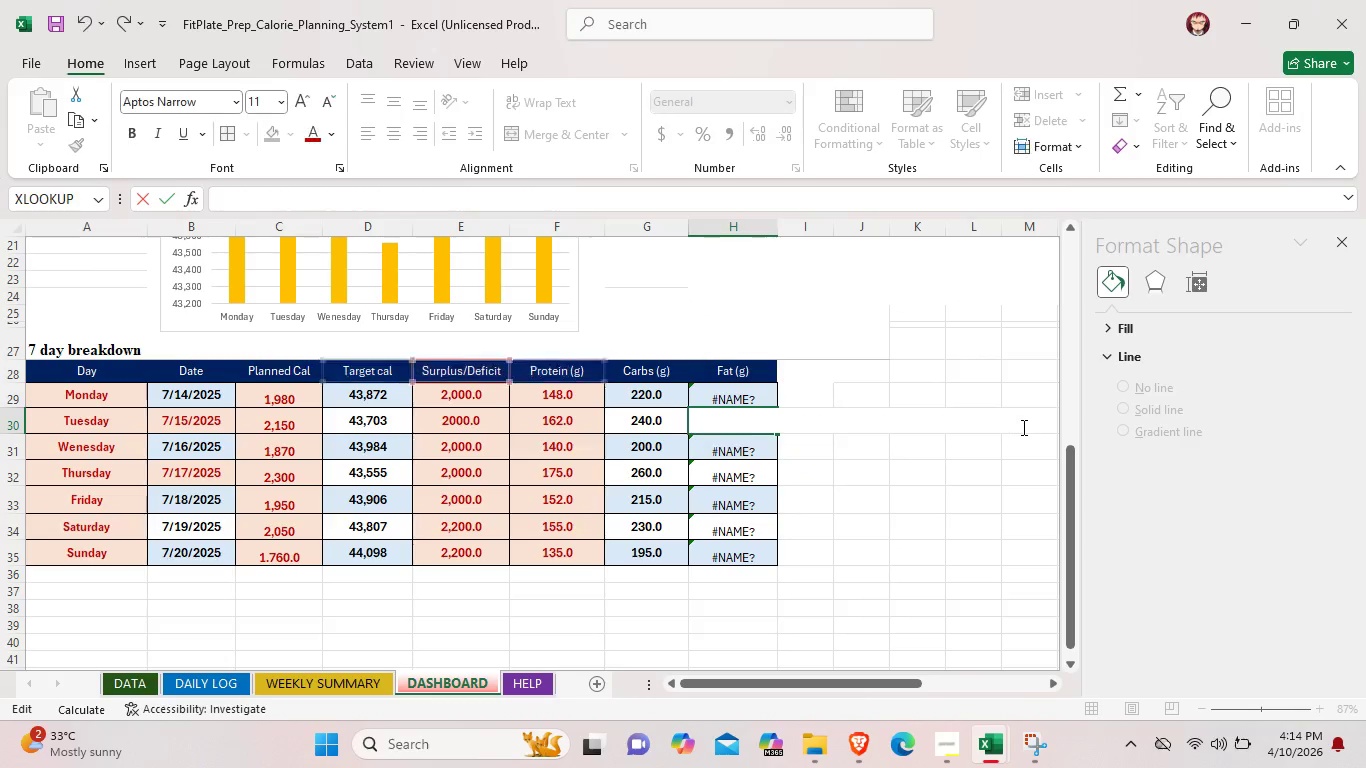 
key(Backspace)
 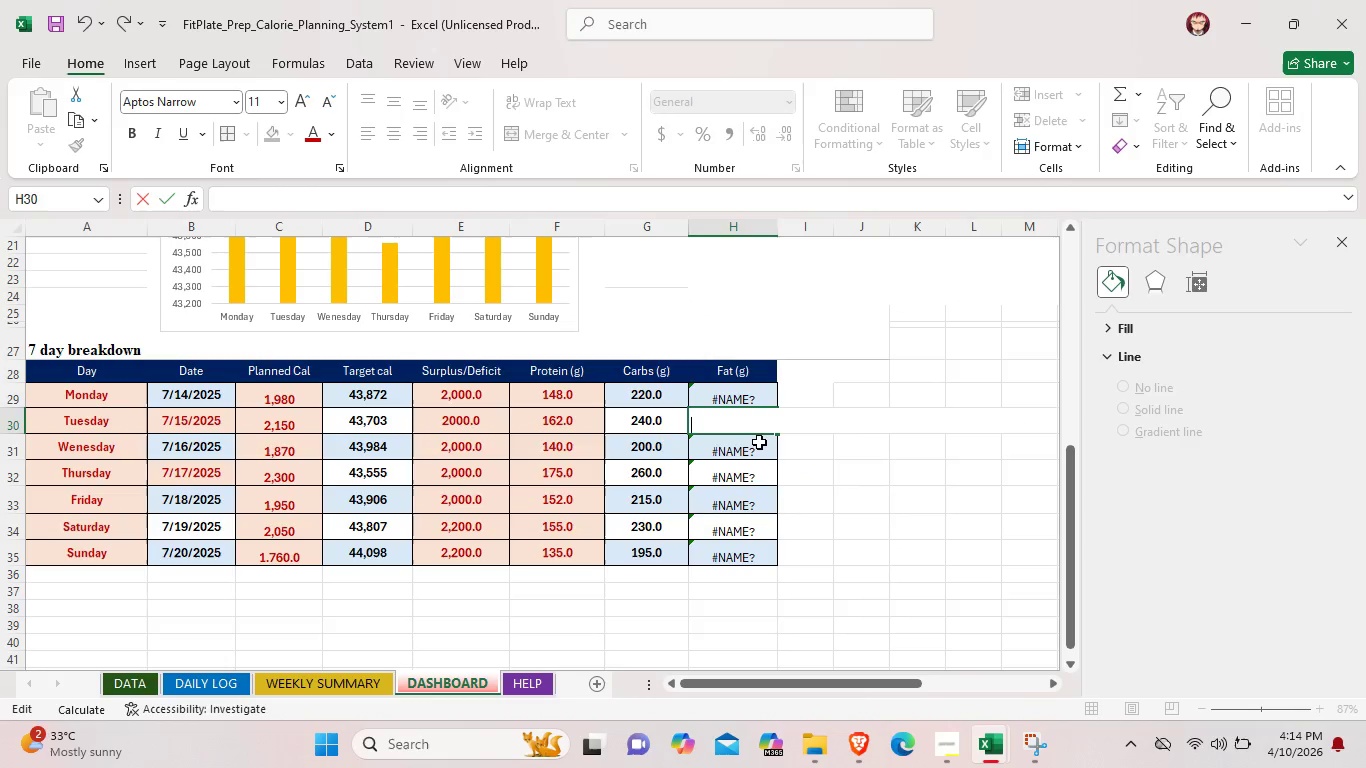 
left_click([759, 442])
 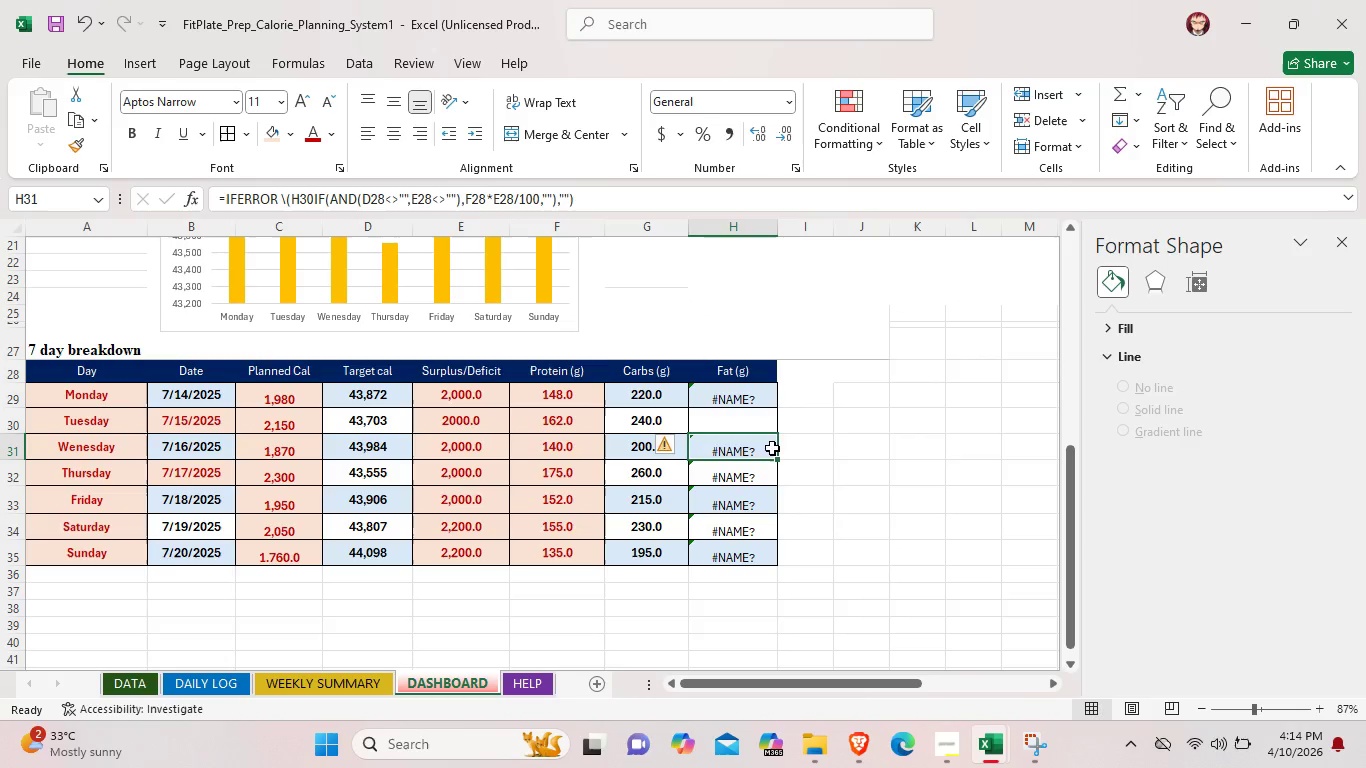 
double_click([772, 448])
 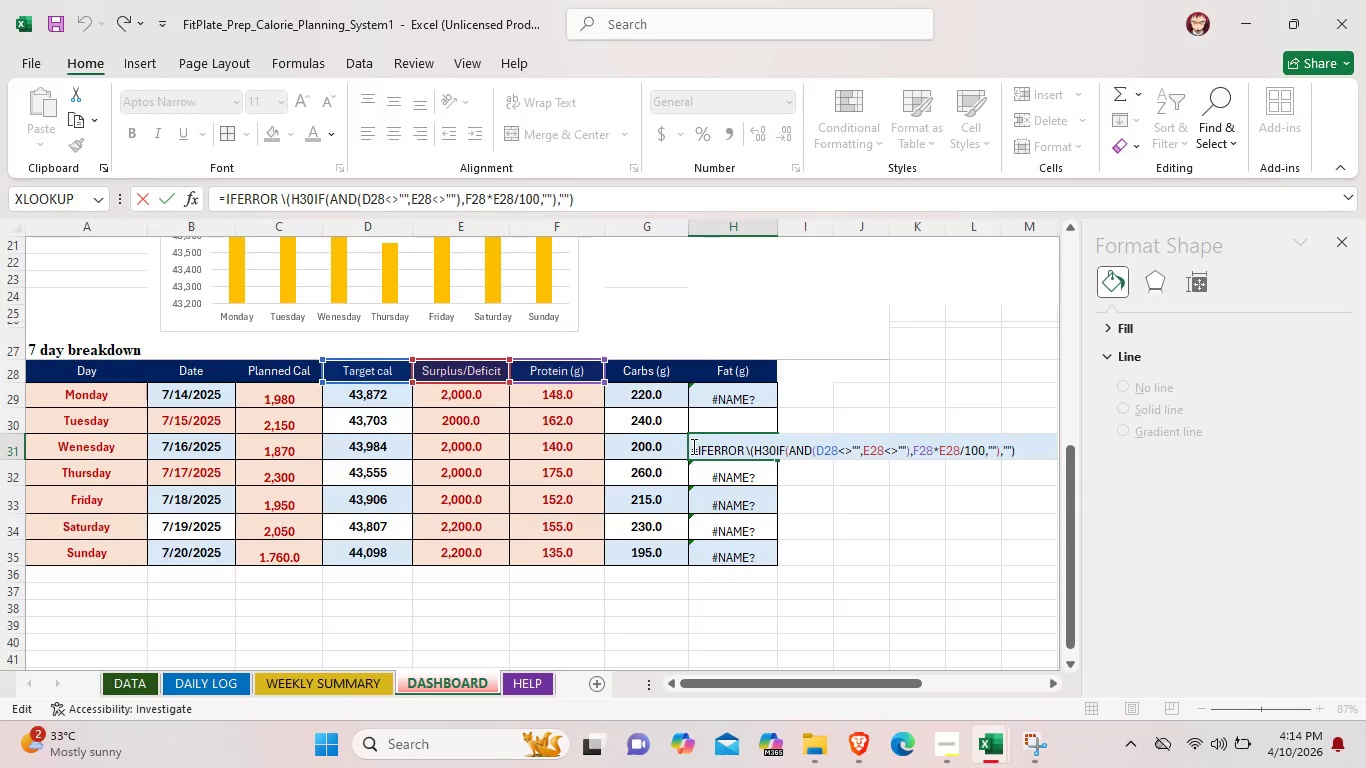 
left_click_drag(start_coordinate=[692, 446], to_coordinate=[1036, 446])
 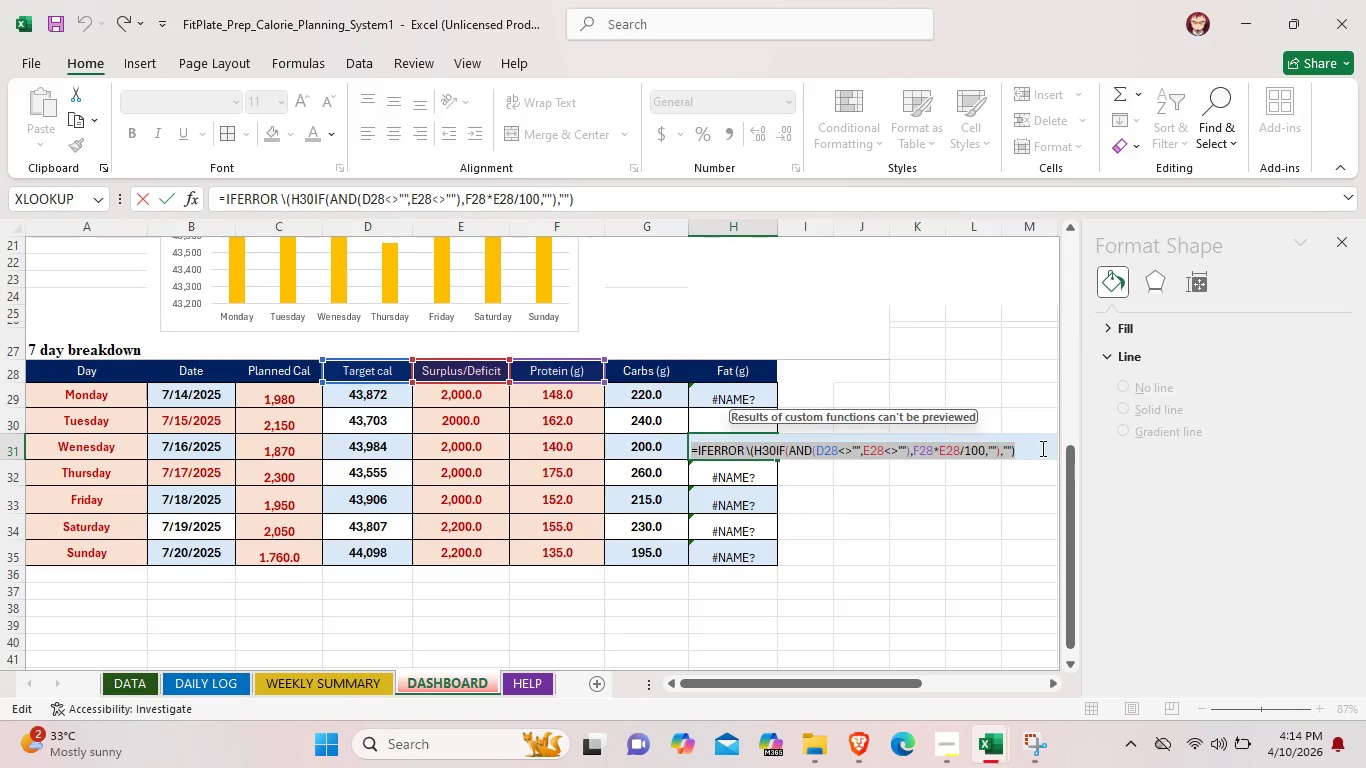 
key(Backspace)
 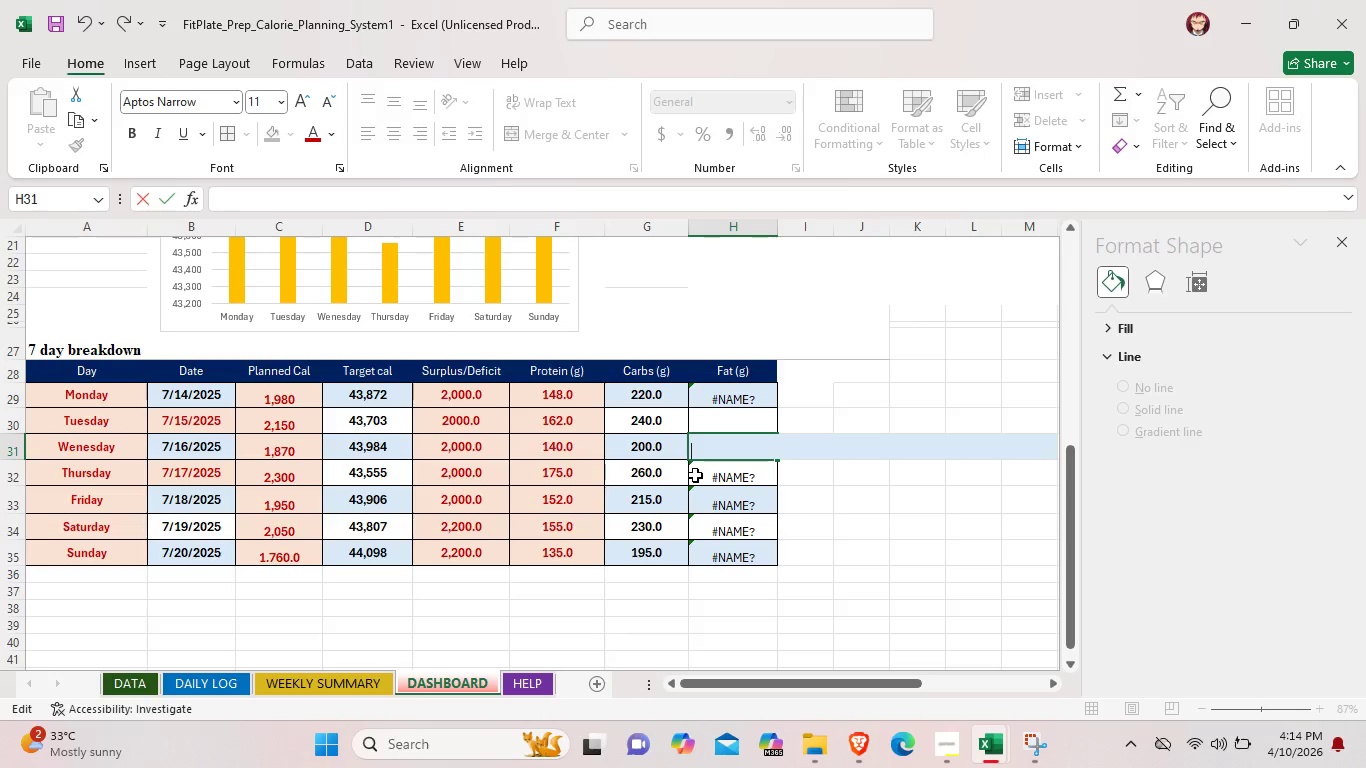 
double_click([695, 475])
 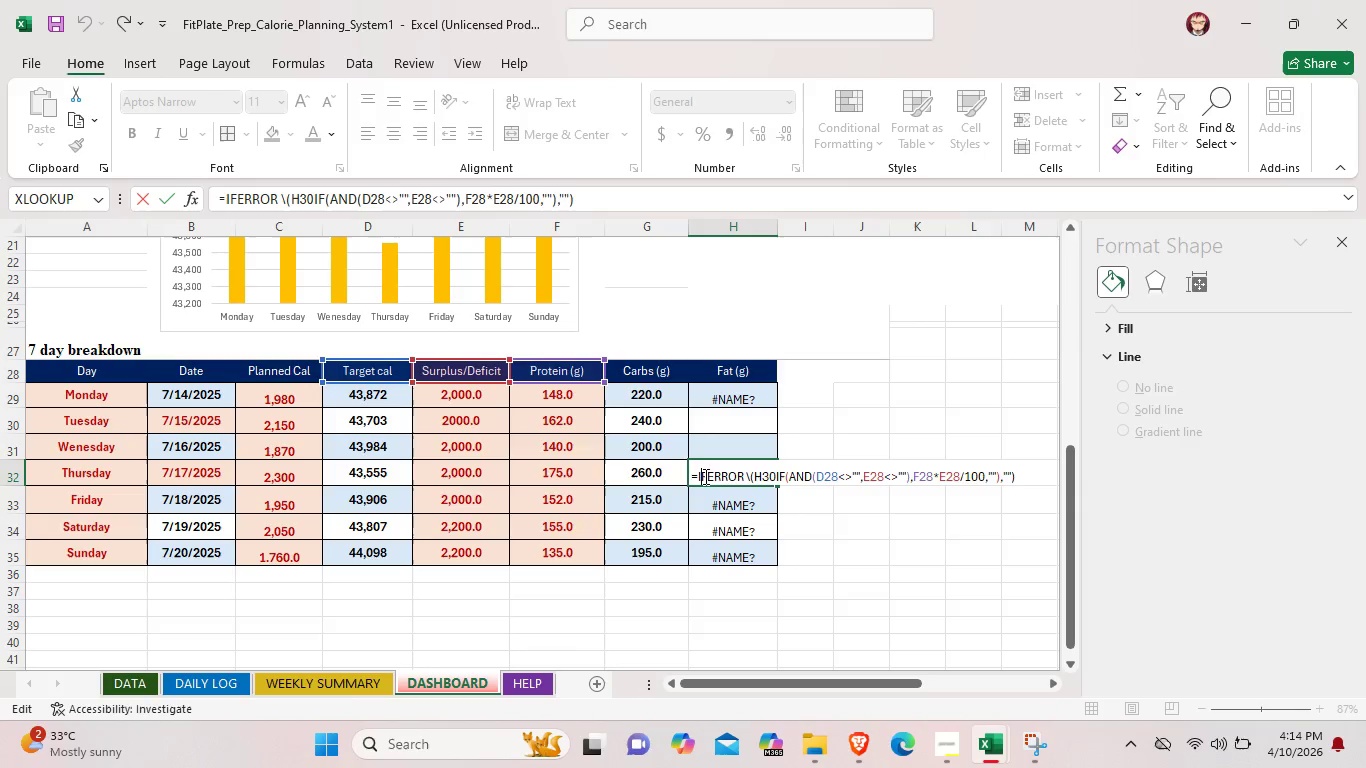 
triple_click([704, 476])
 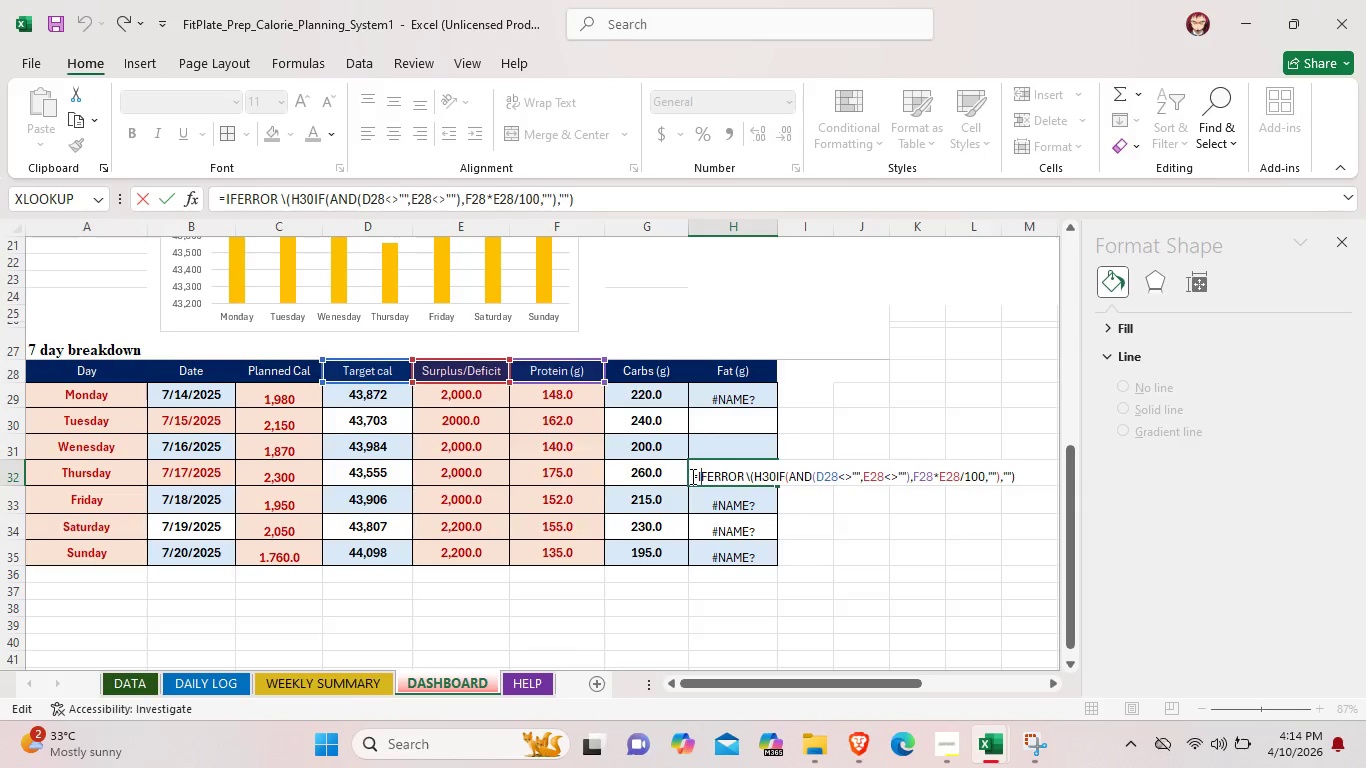 
left_click_drag(start_coordinate=[691, 476], to_coordinate=[1021, 483])
 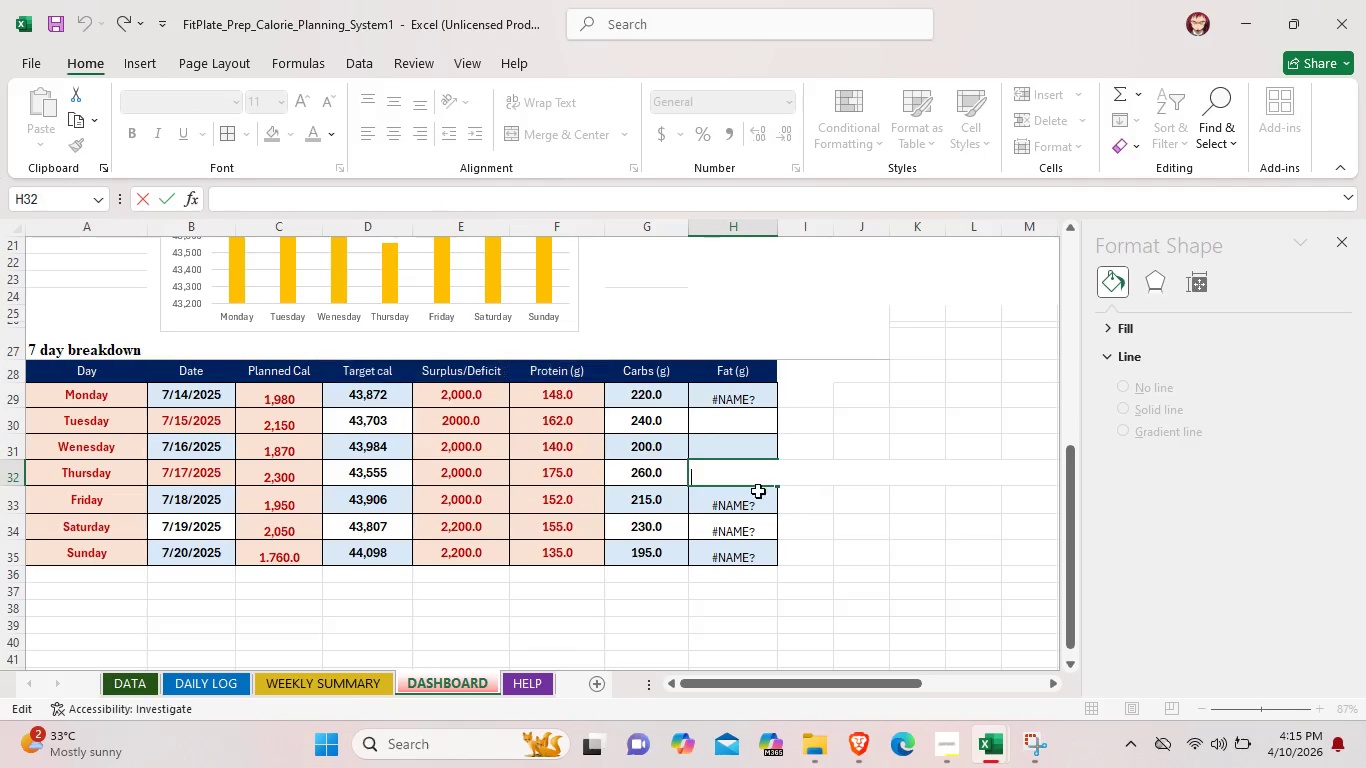 
key(Backspace)
 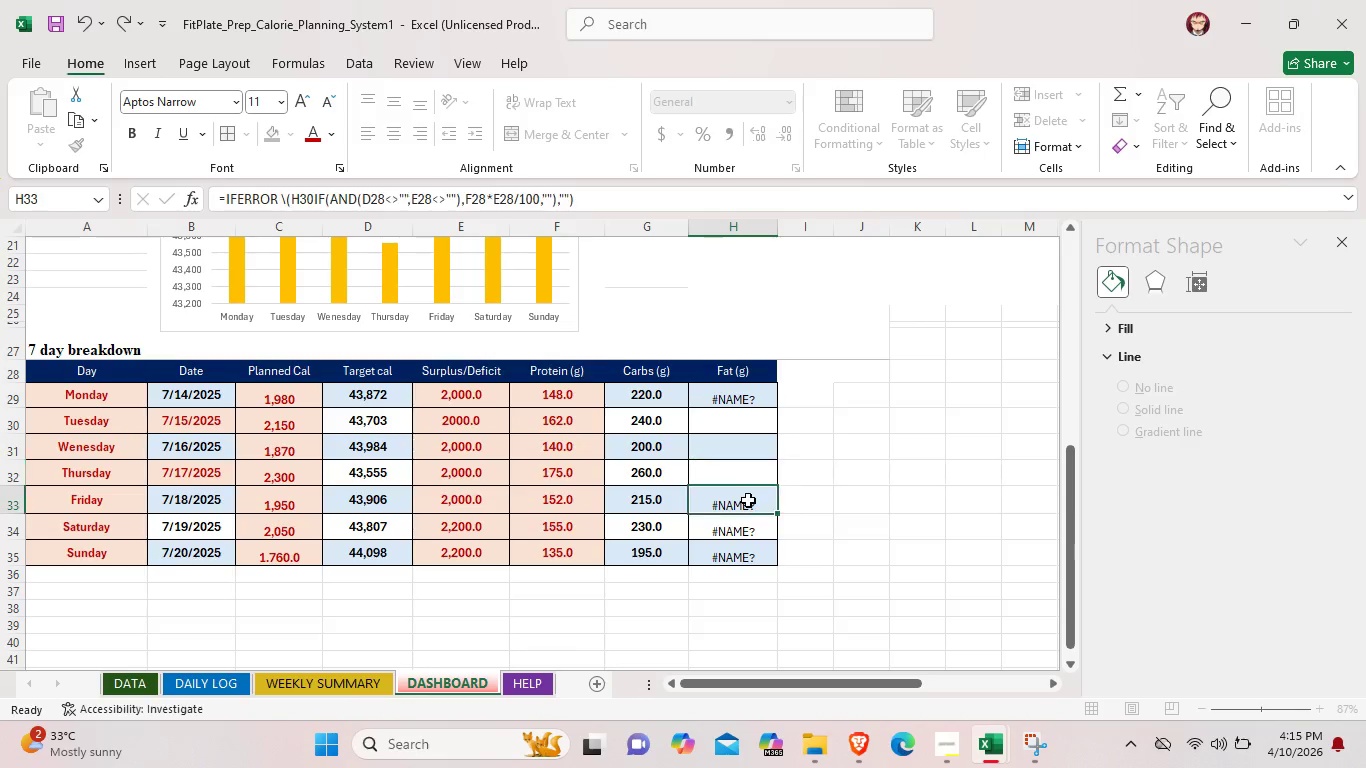 
double_click([748, 500])
 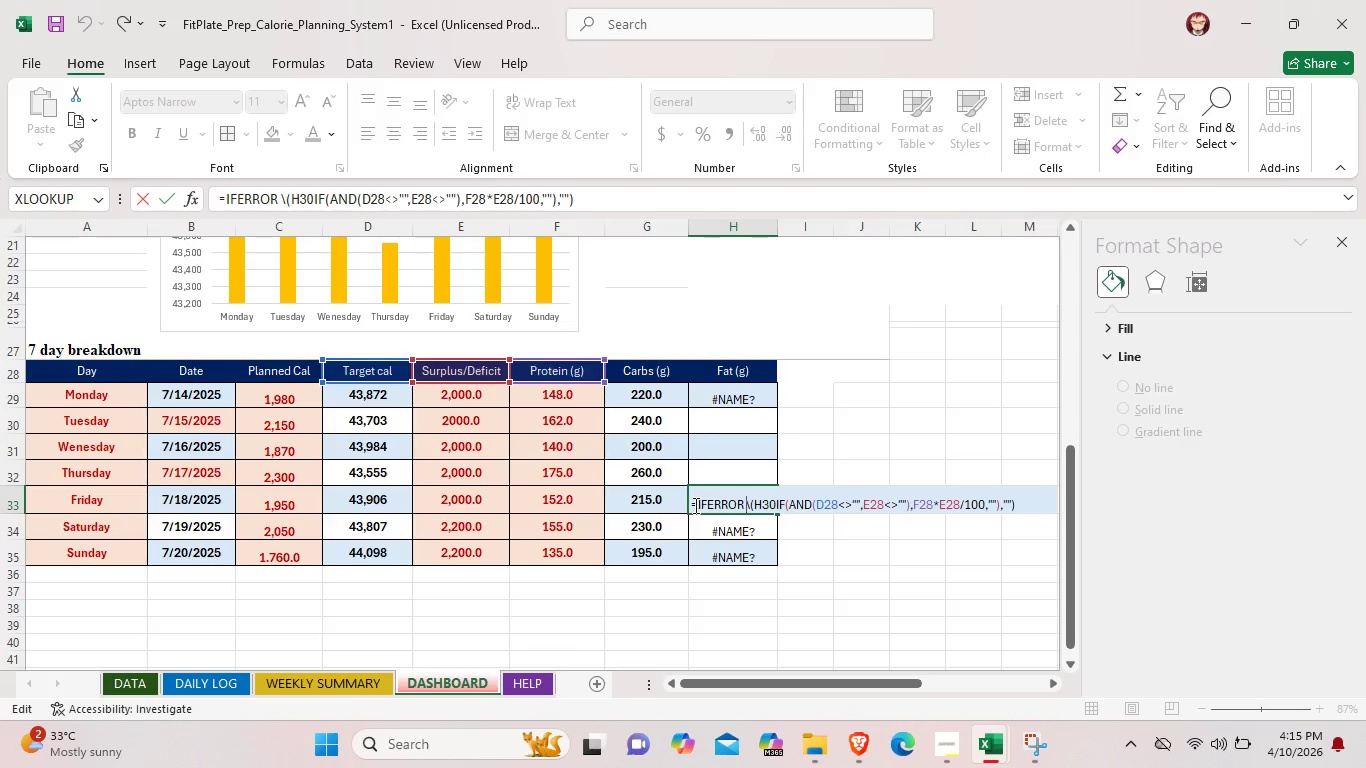 
left_click_drag(start_coordinate=[694, 505], to_coordinate=[1016, 503])
 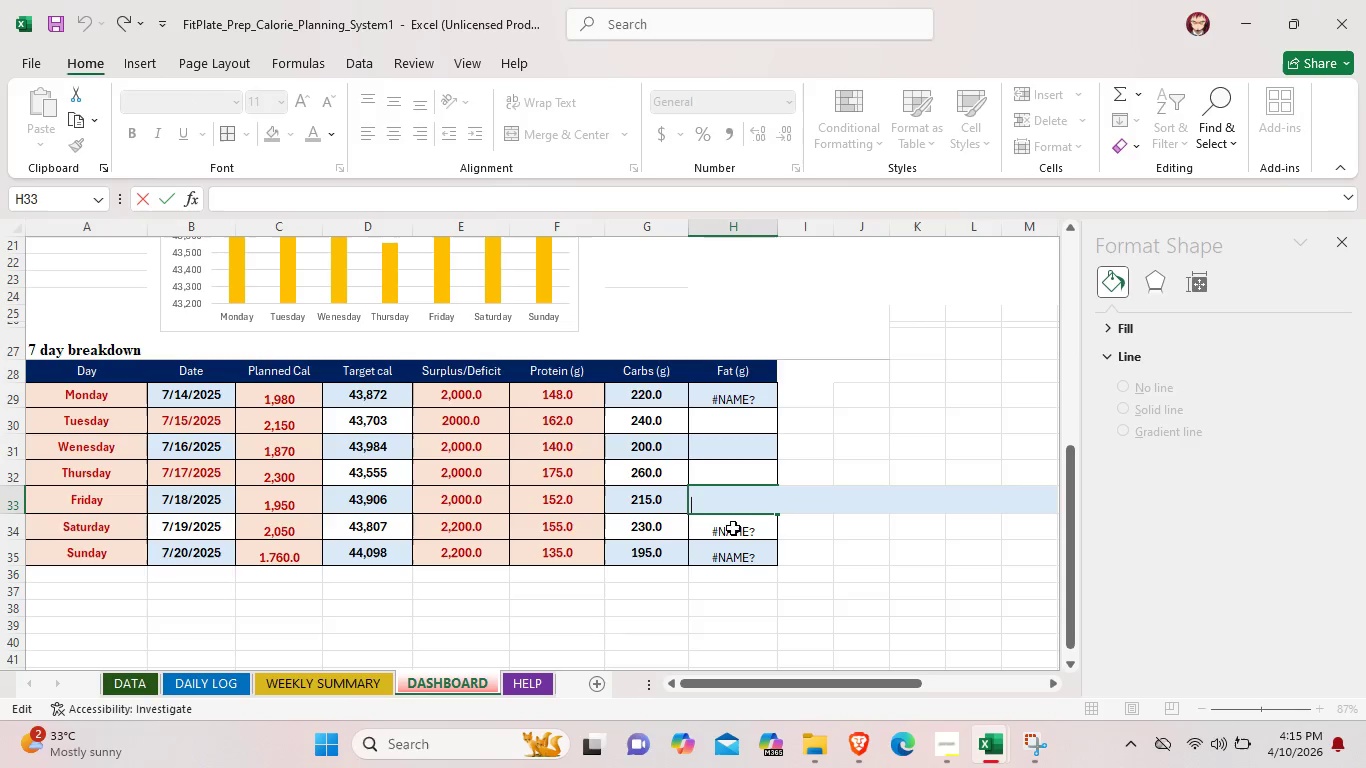 
key(Backspace)
 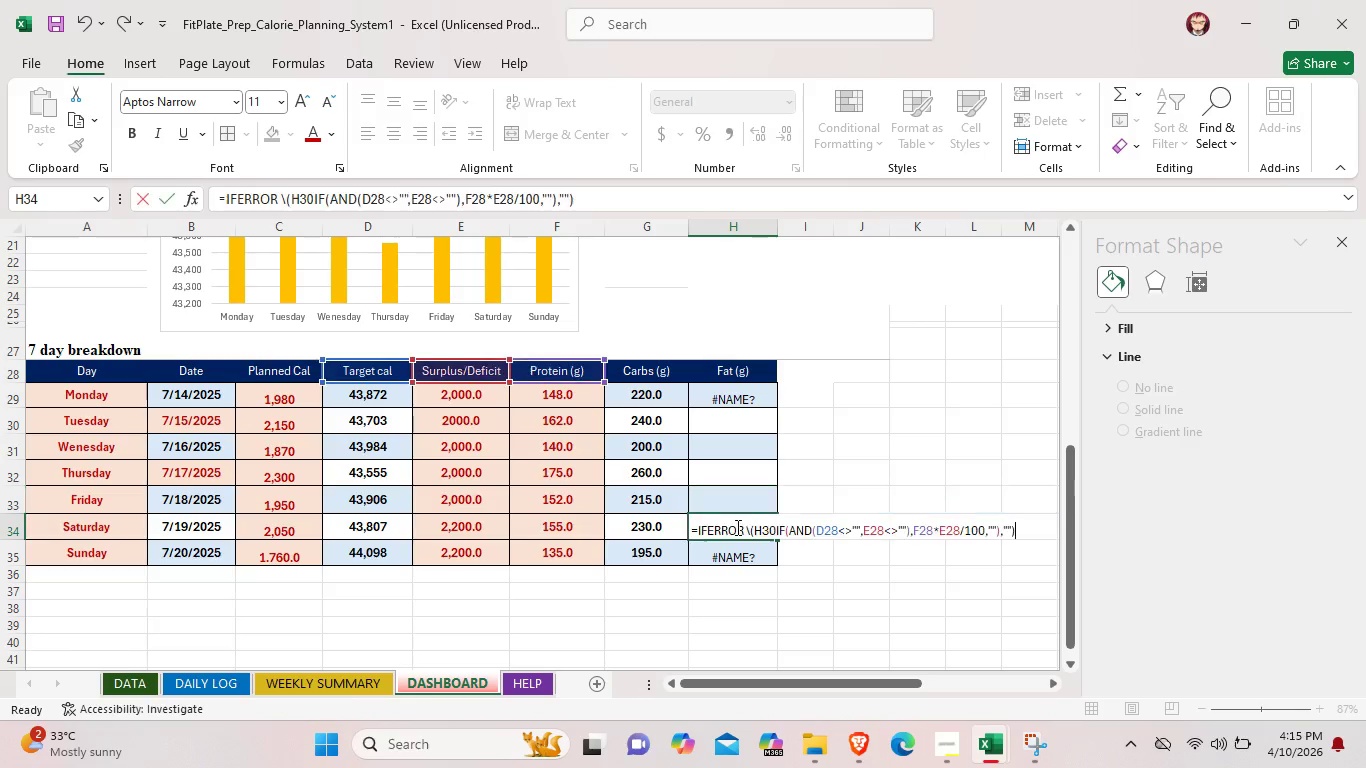 
double_click([736, 527])
 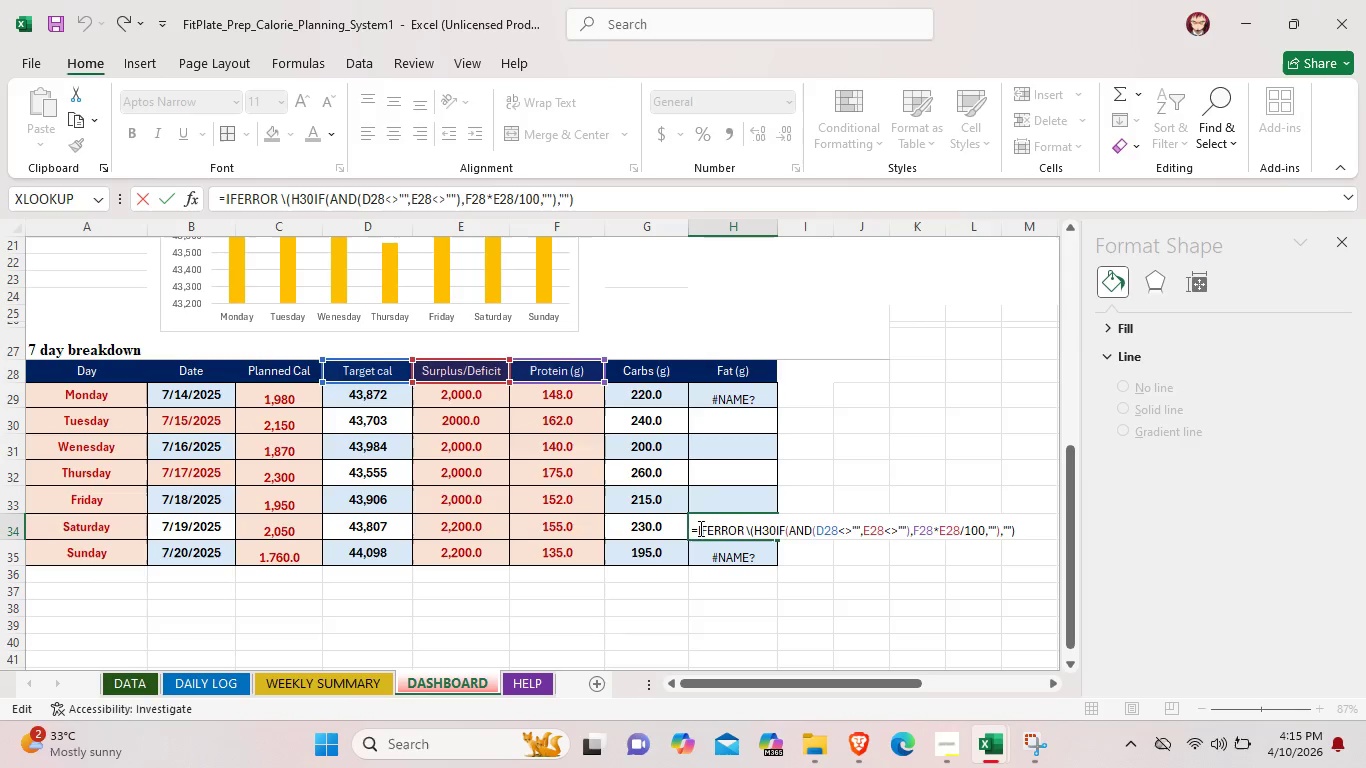 
left_click_drag(start_coordinate=[693, 528], to_coordinate=[1019, 532])
 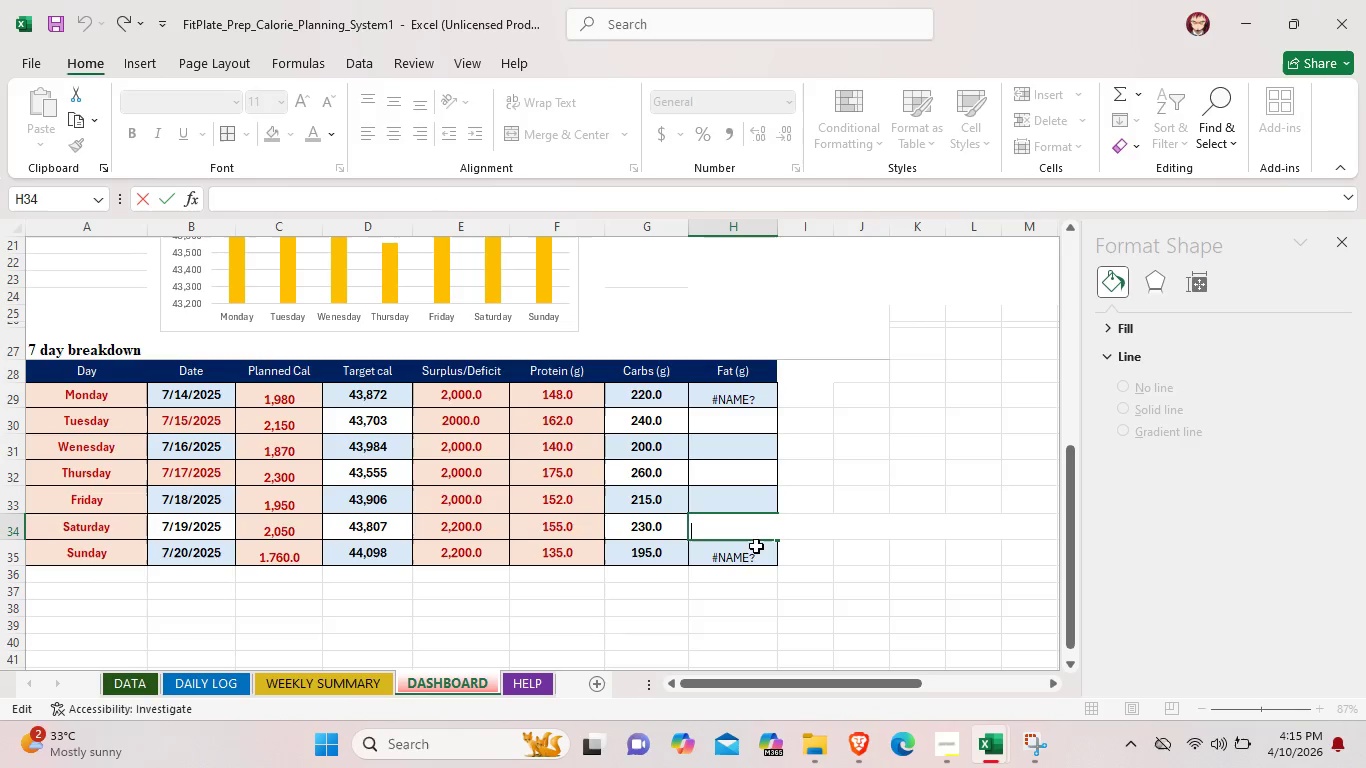 
key(Backspace)
 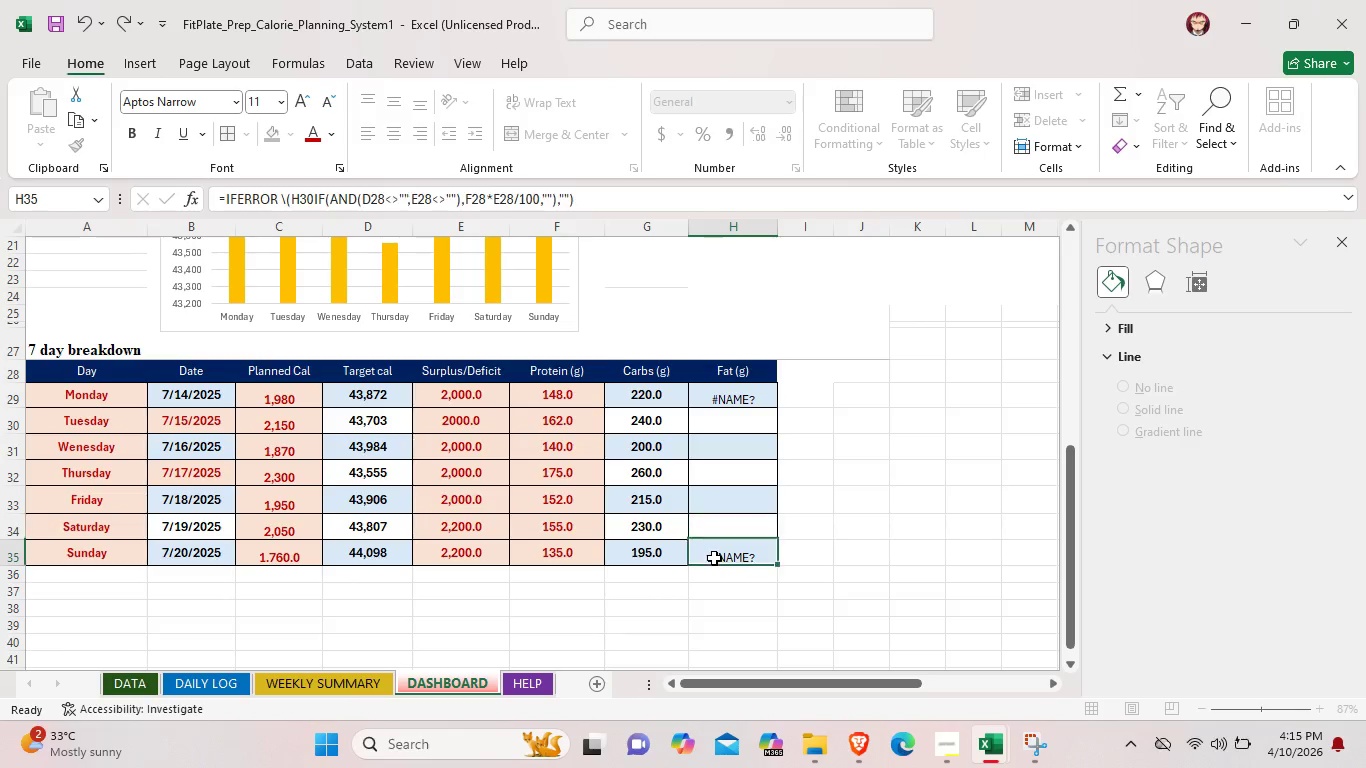 
double_click([714, 558])
 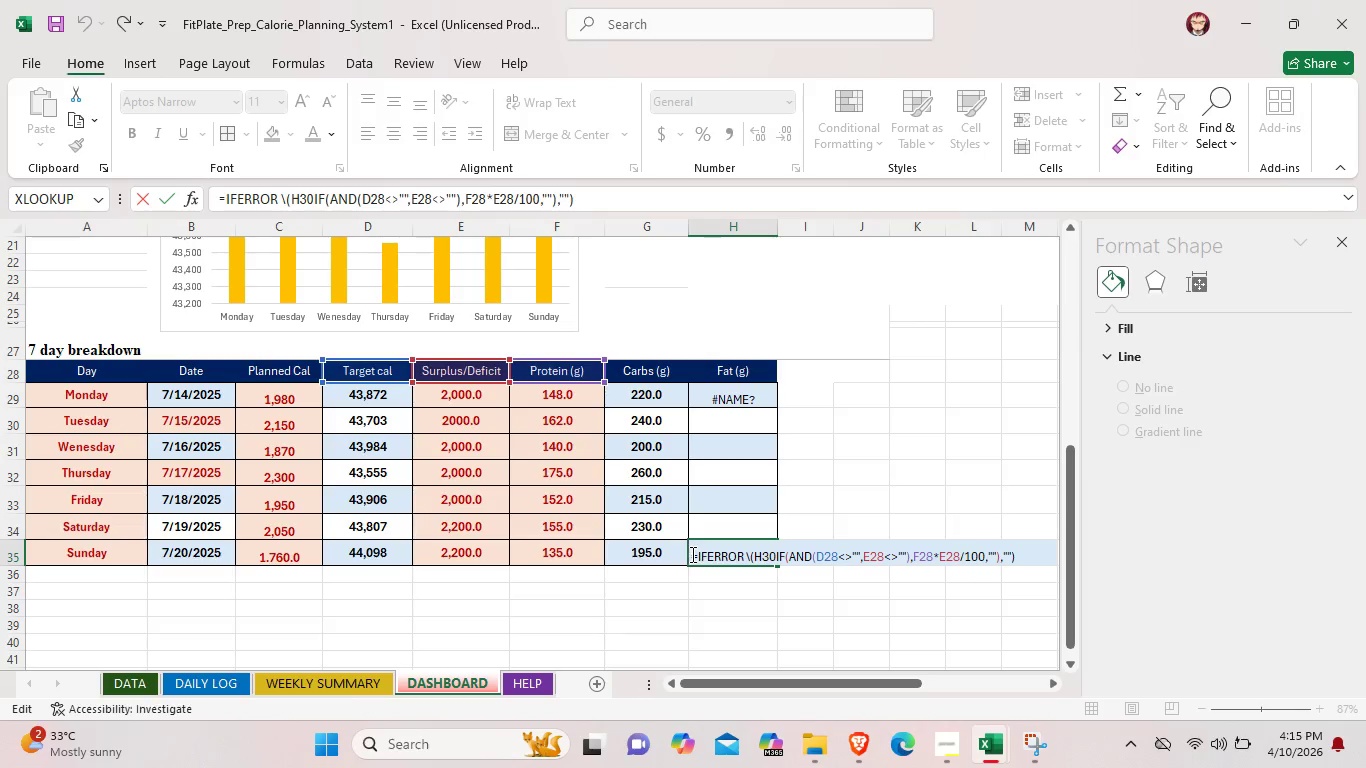 
left_click_drag(start_coordinate=[691, 554], to_coordinate=[1033, 556])
 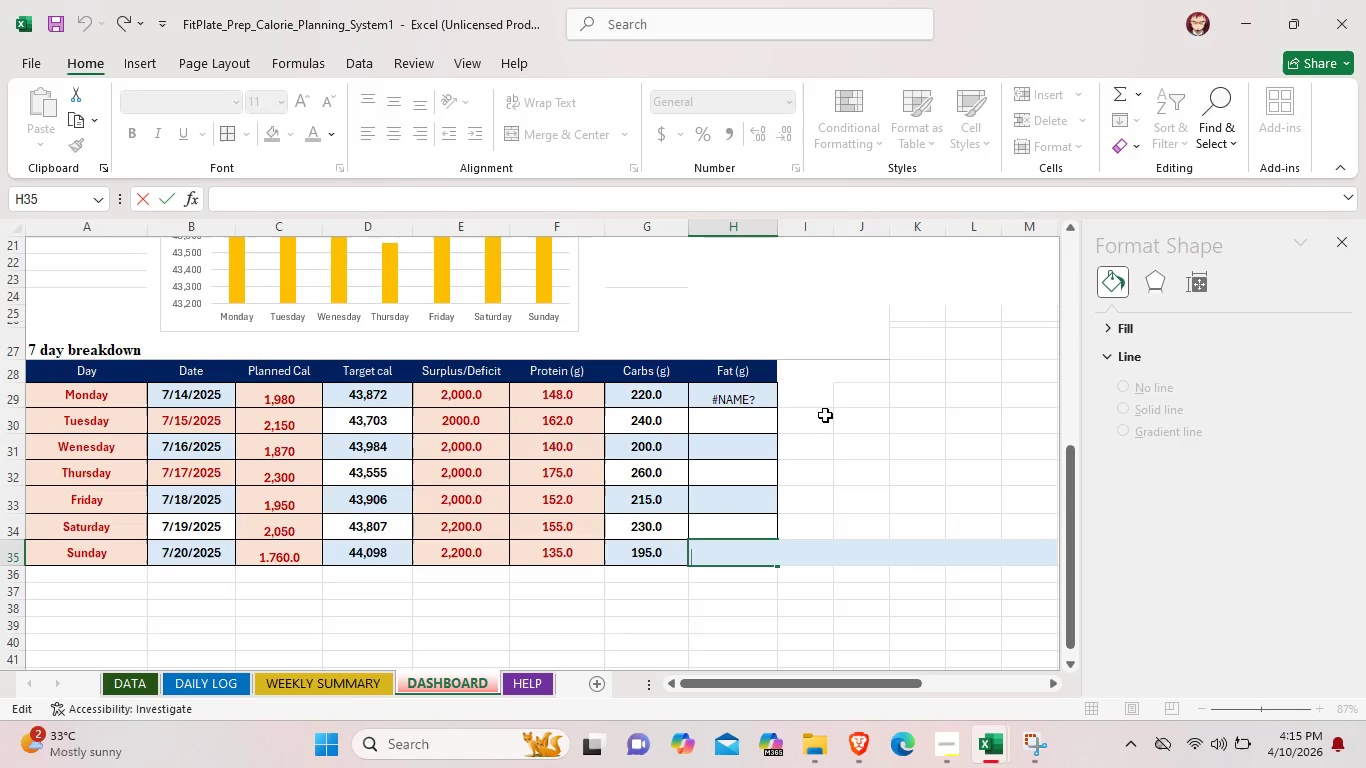 
key(Backspace)
 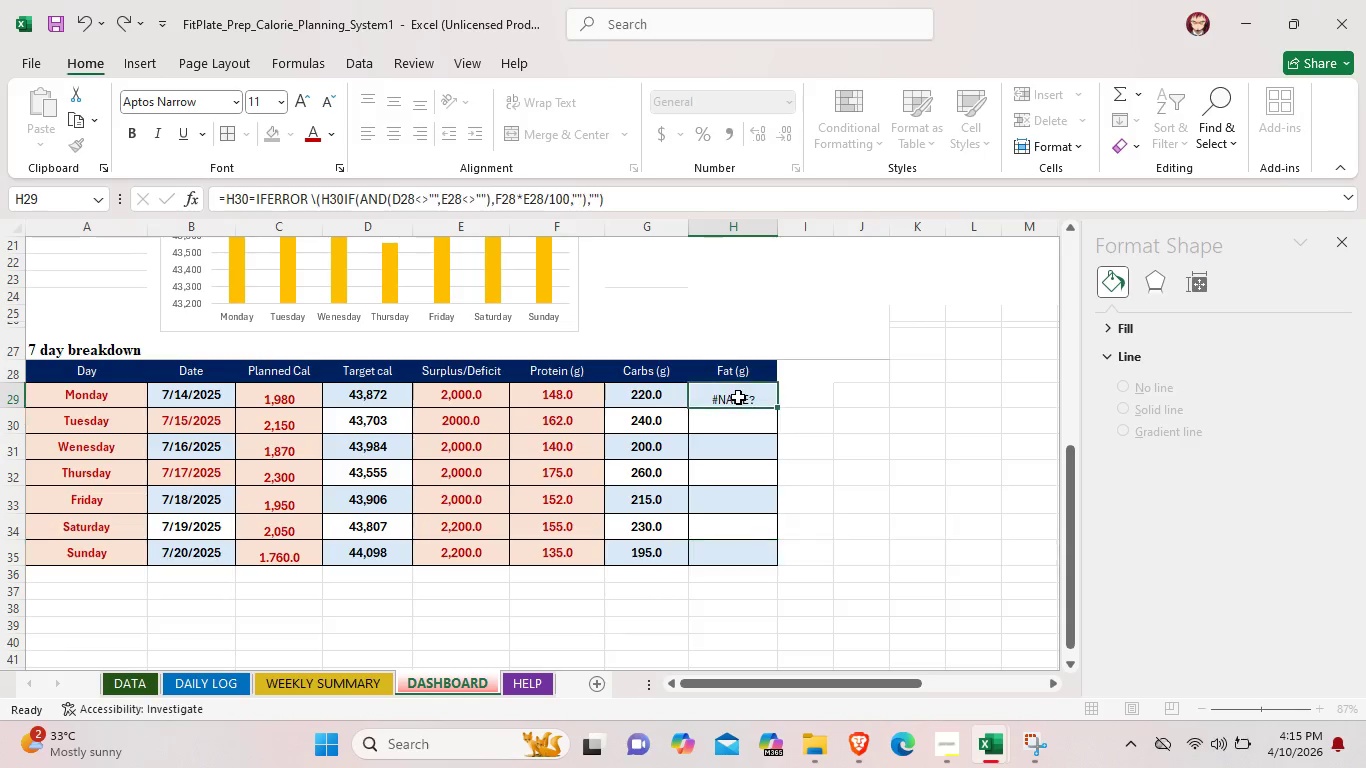 
double_click([738, 397])
 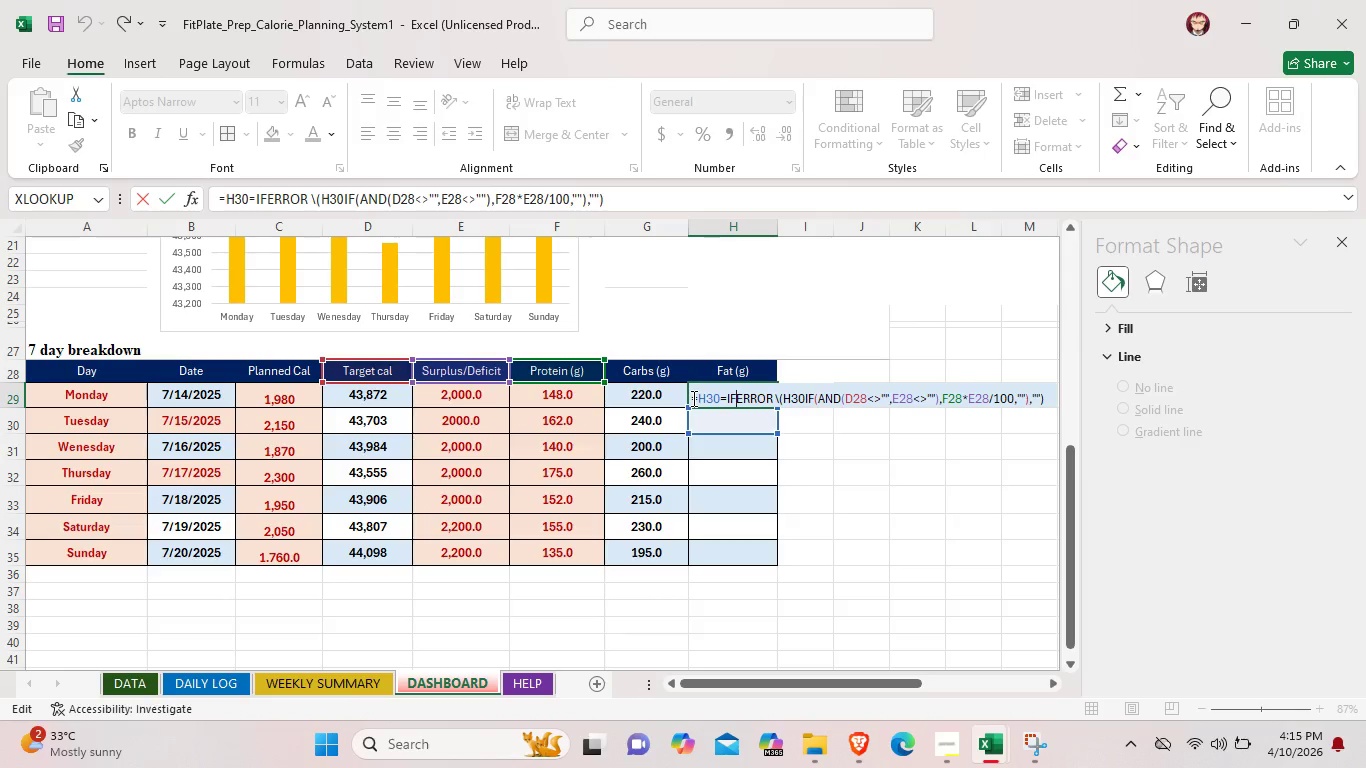 
left_click_drag(start_coordinate=[692, 398], to_coordinate=[1068, 406])
 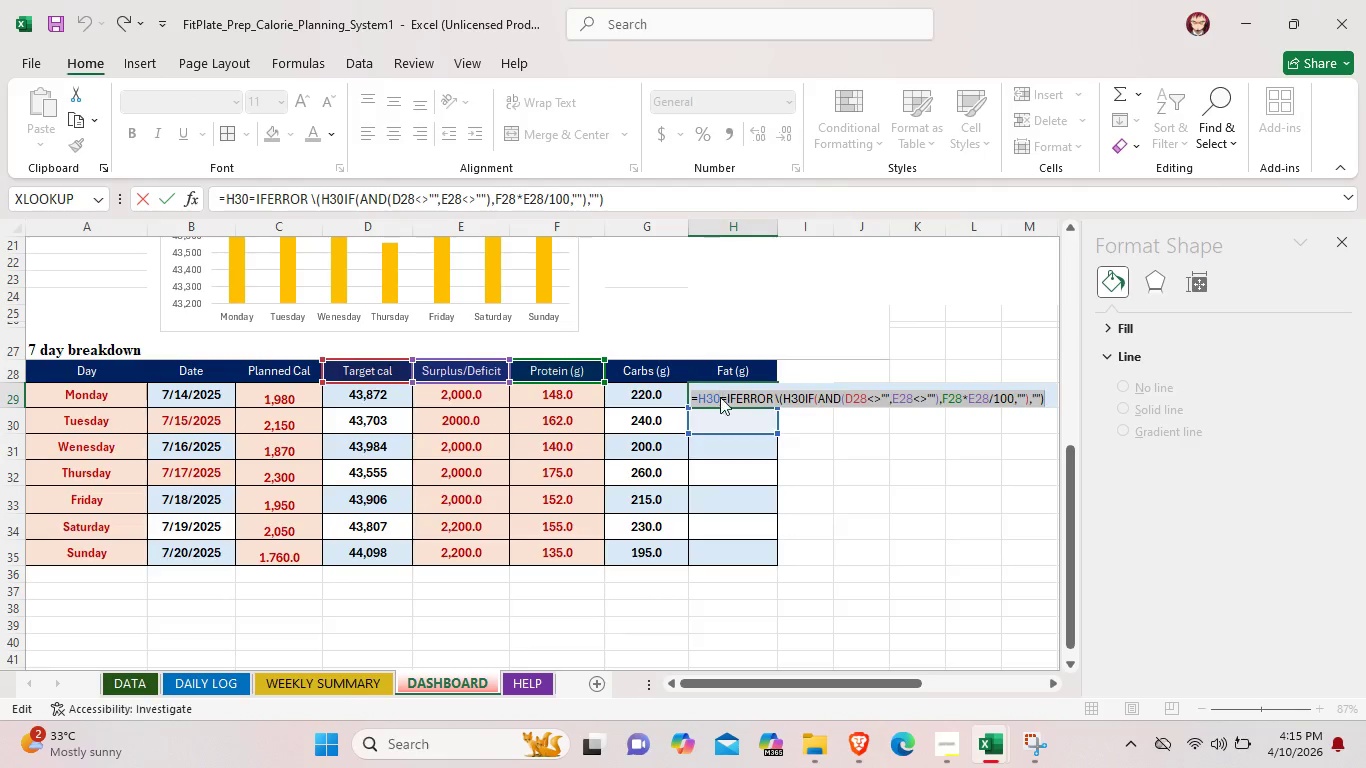 
right_click([720, 397])
 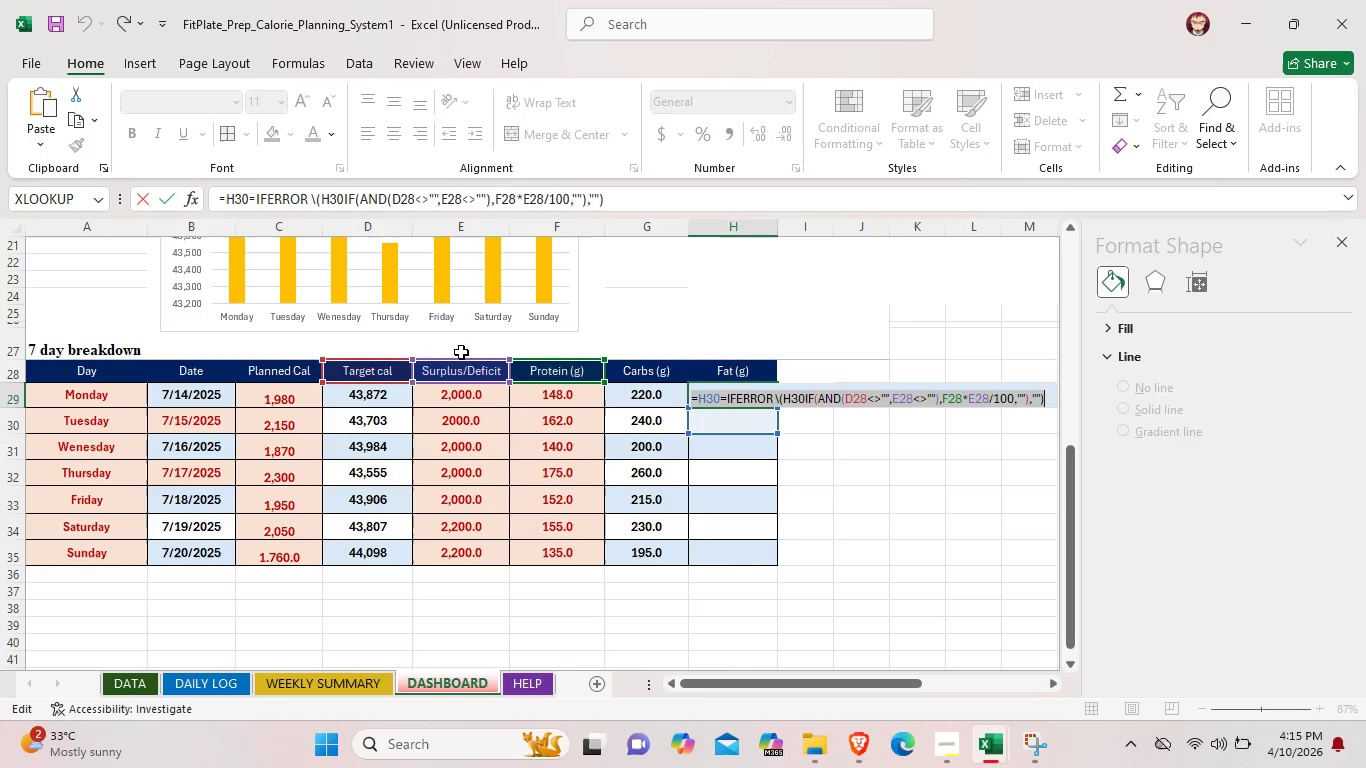 
left_click([697, 307])
 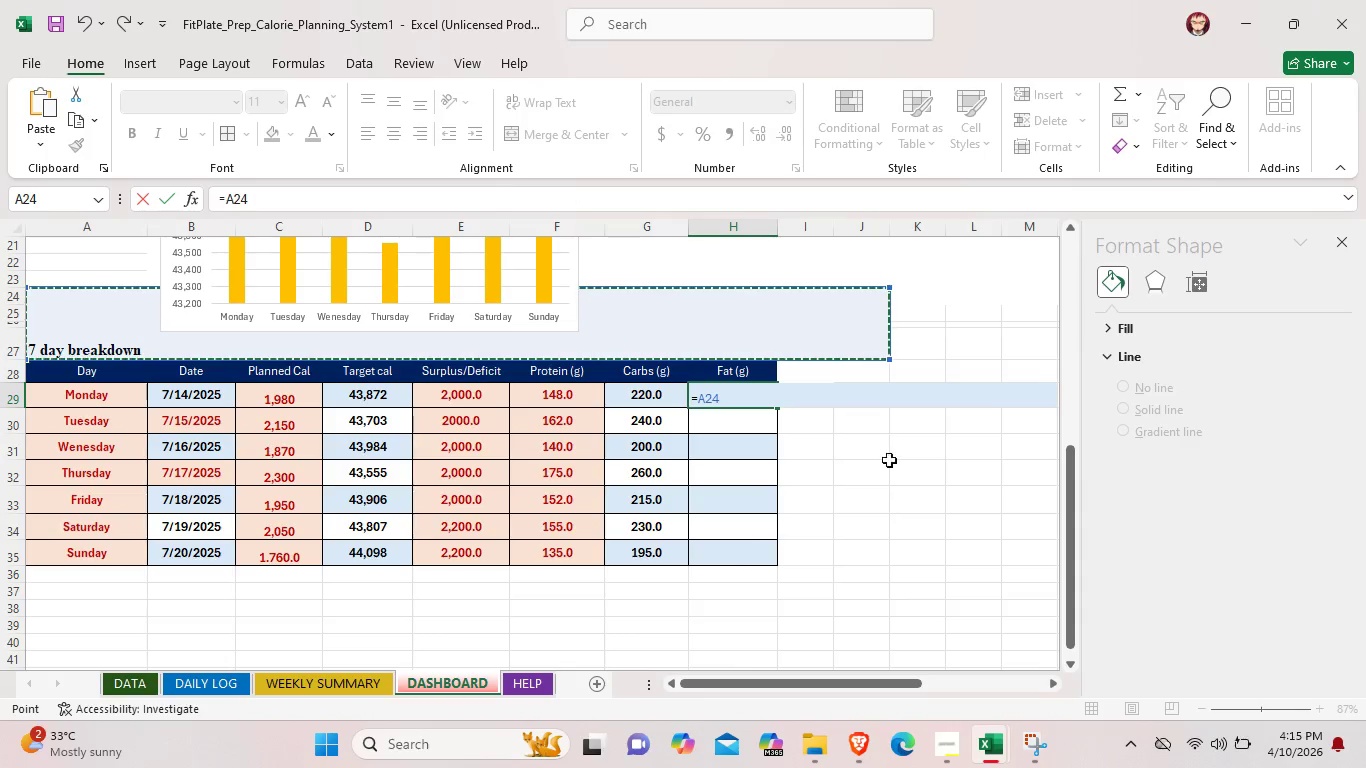 
left_click([889, 463])
 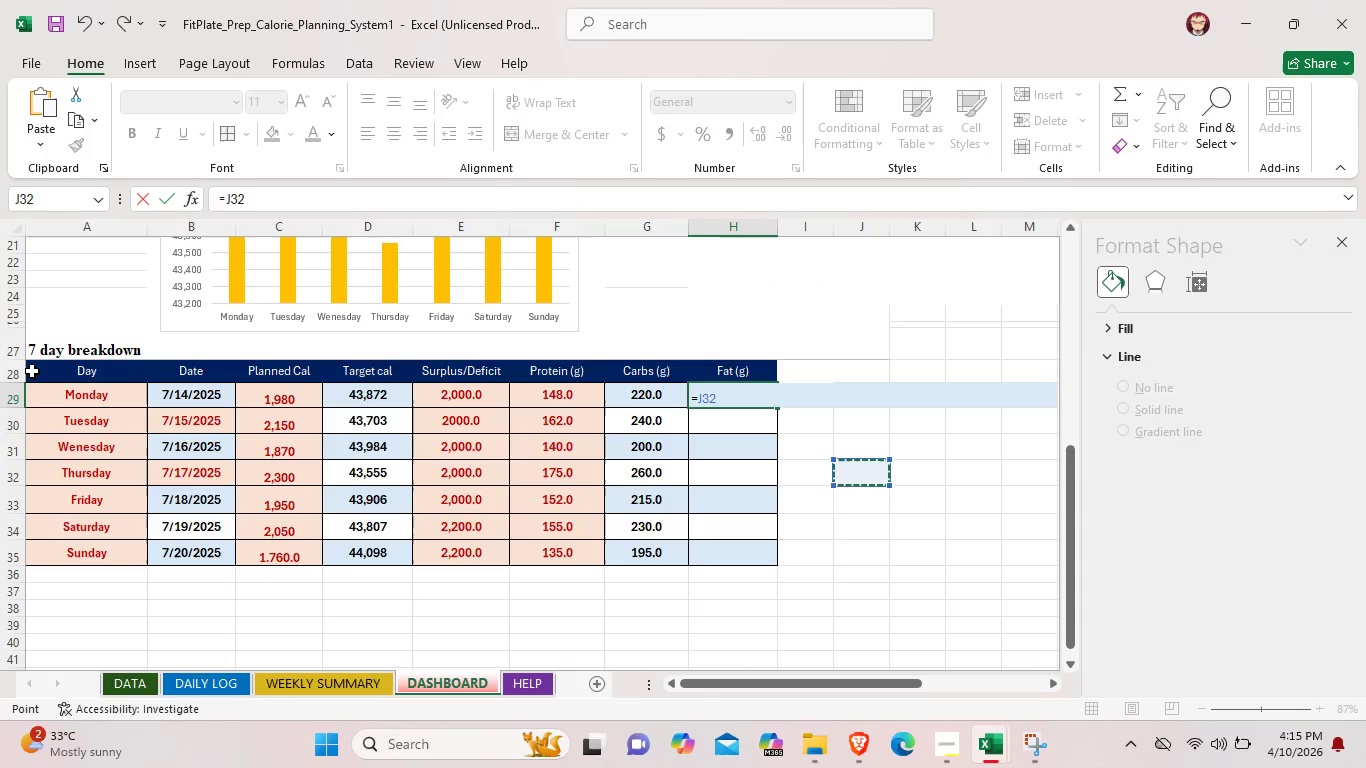 
left_click_drag(start_coordinate=[32, 371], to_coordinate=[744, 554])
 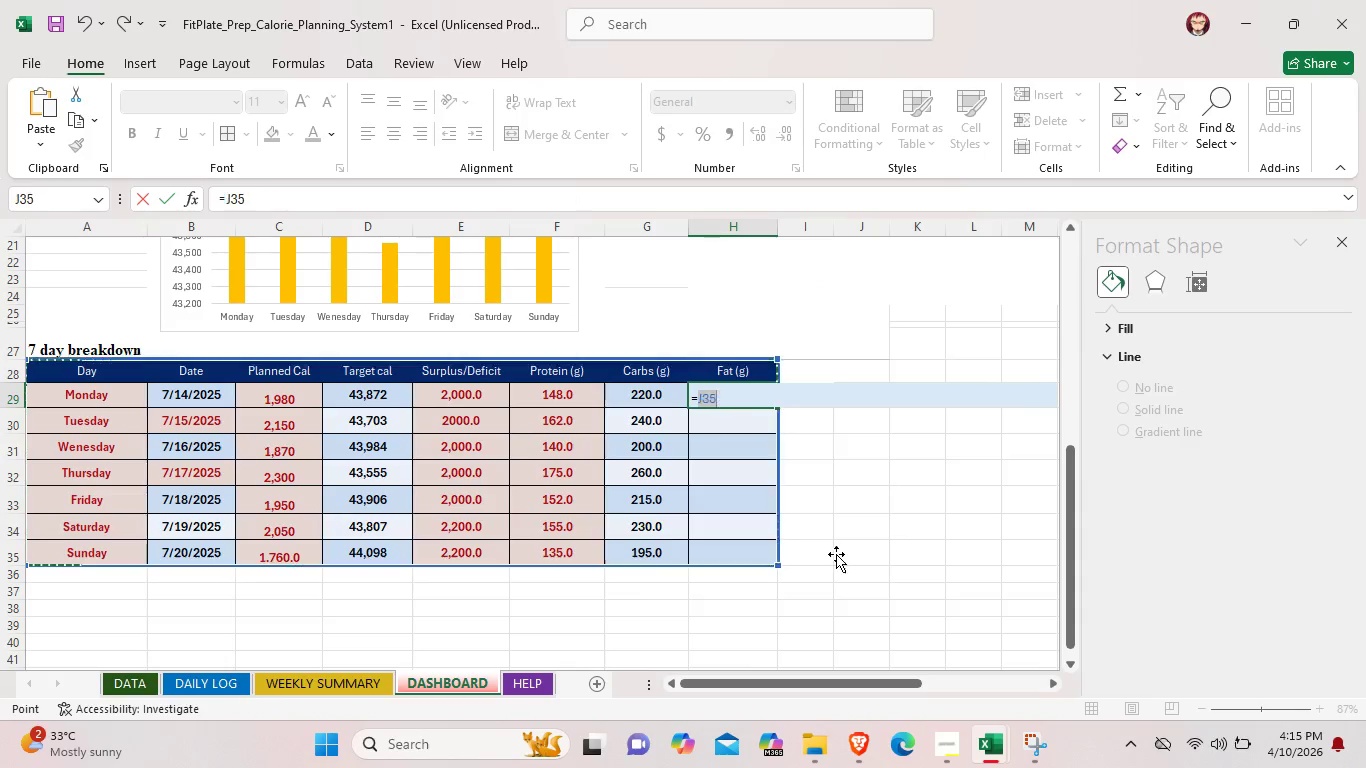 
left_click([836, 554])
 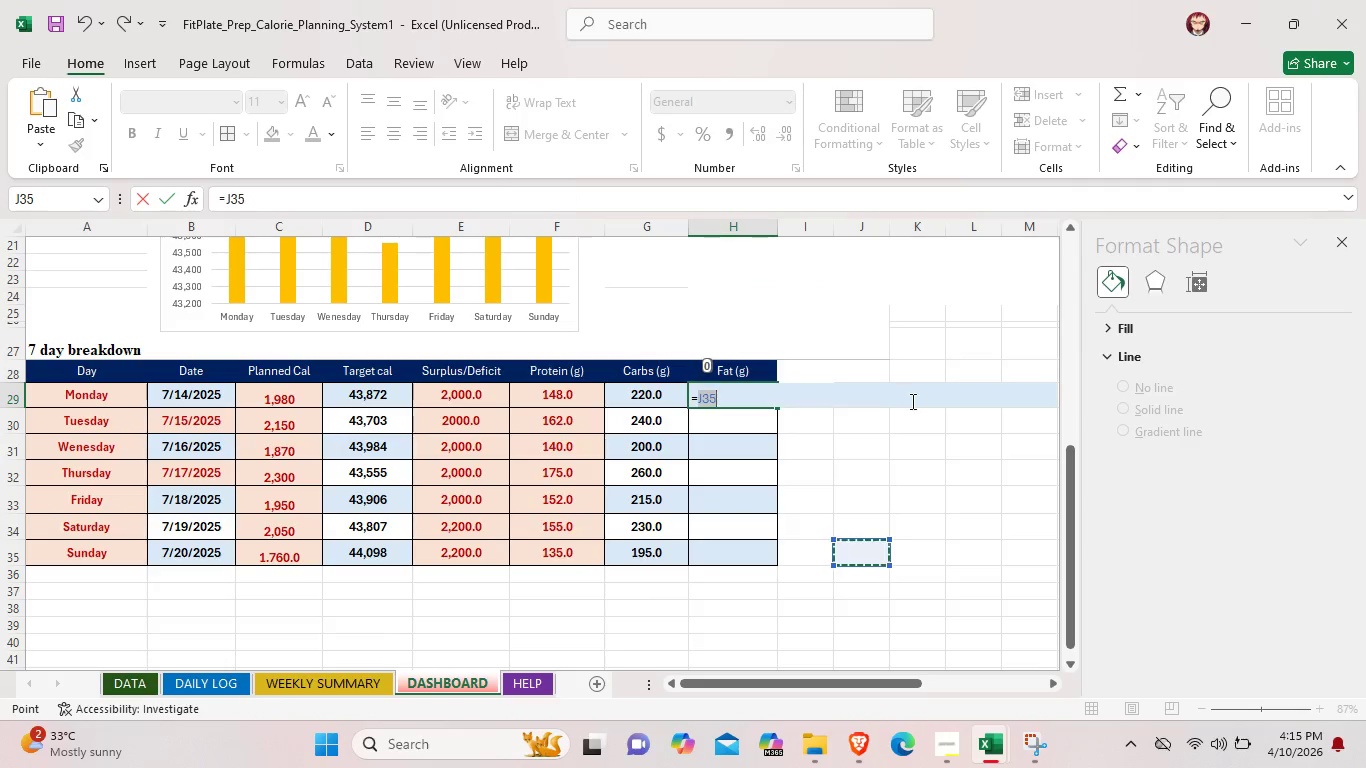 
left_click([912, 400])
 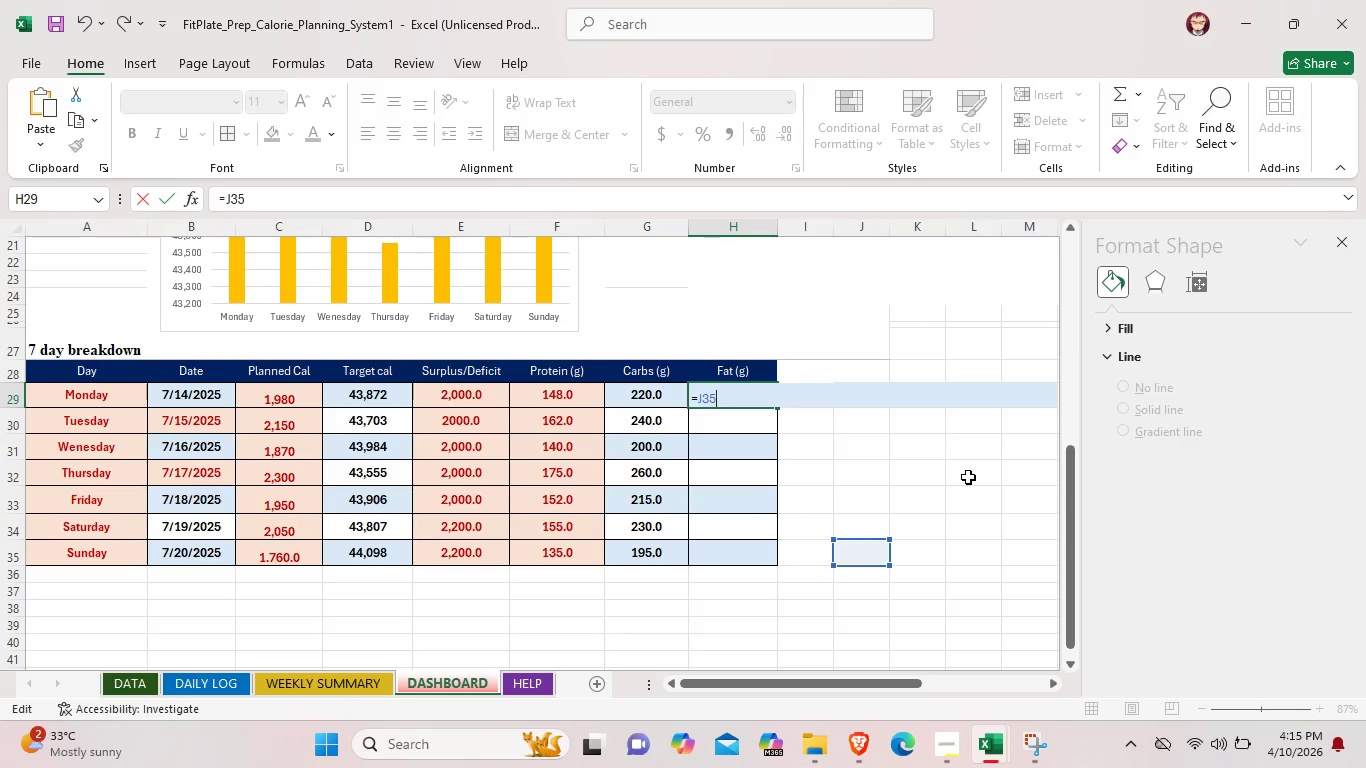 
left_click_drag(start_coordinate=[968, 477], to_coordinate=[756, 396])
 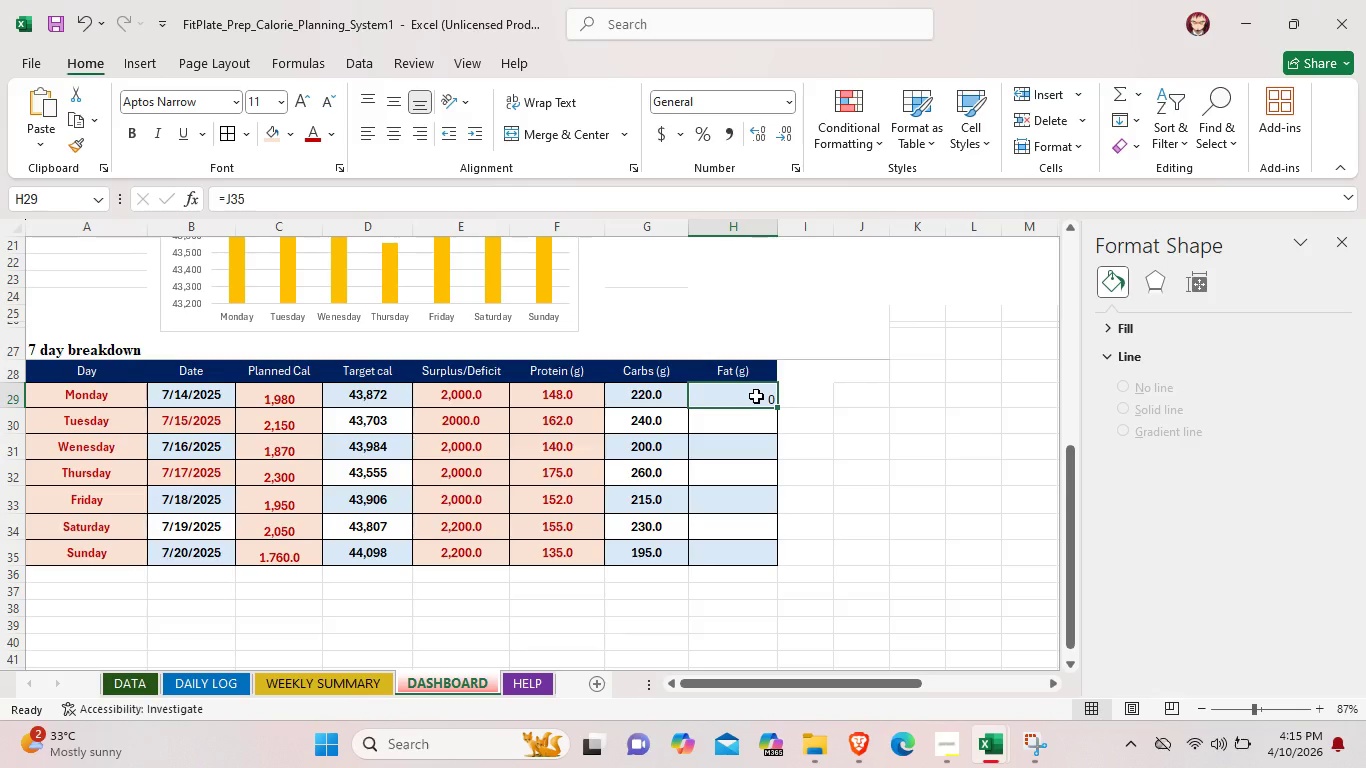 
left_click([756, 396])
 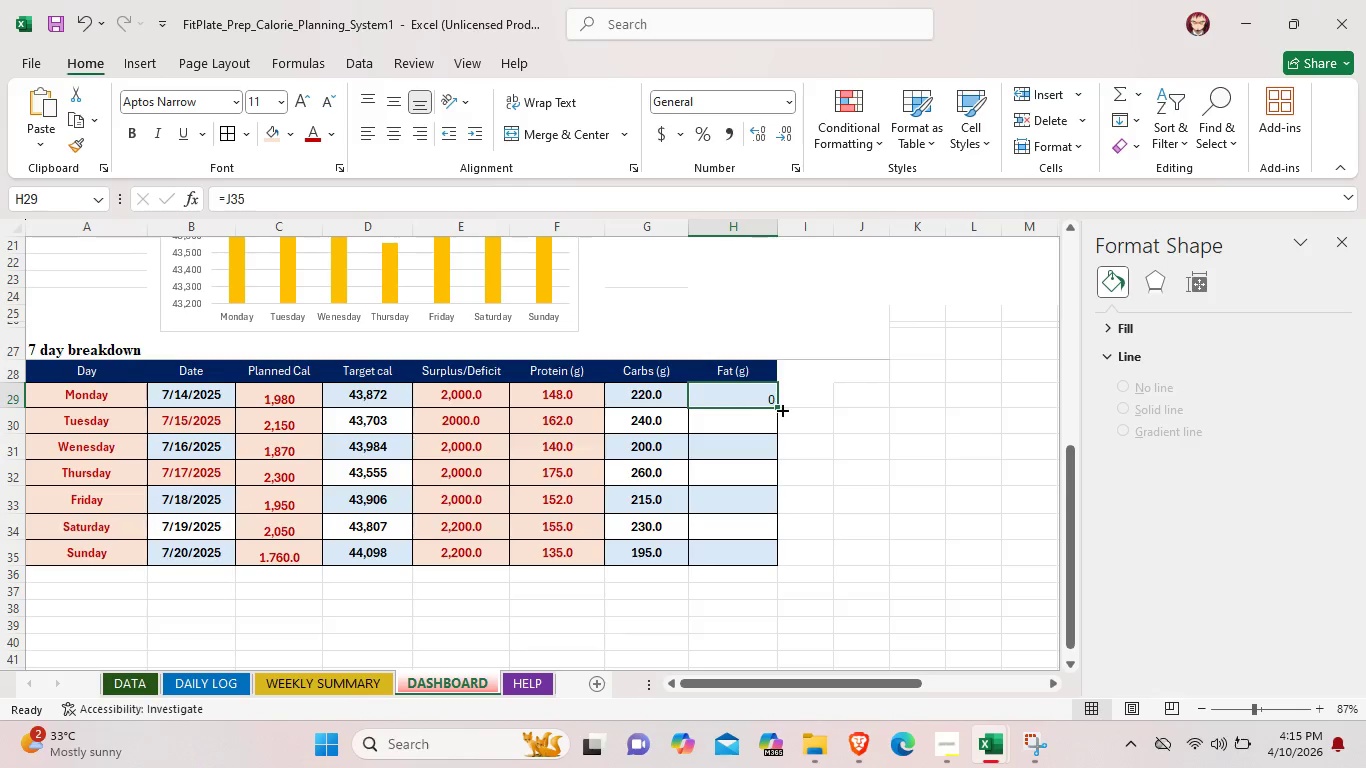 
left_click([886, 458])
 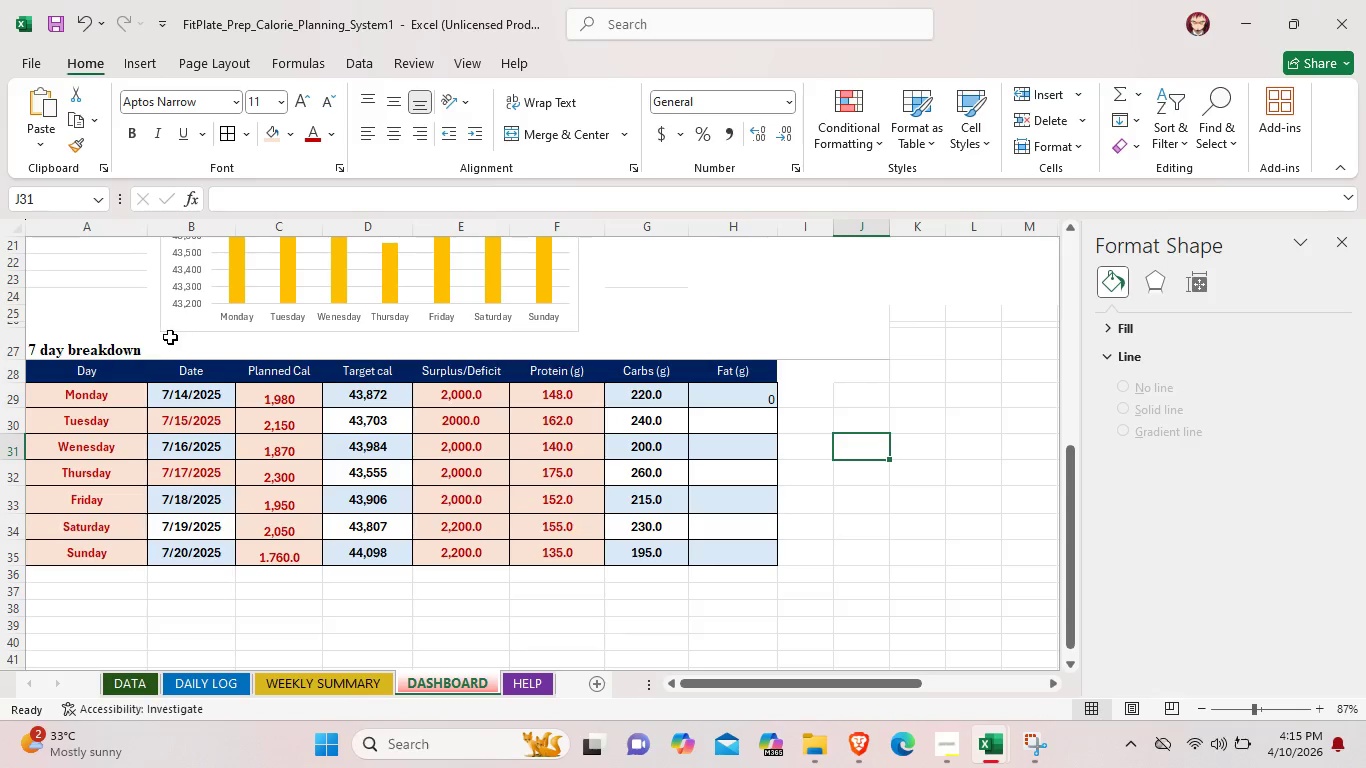 
left_click_drag(start_coordinate=[28, 362], to_coordinate=[766, 560])
 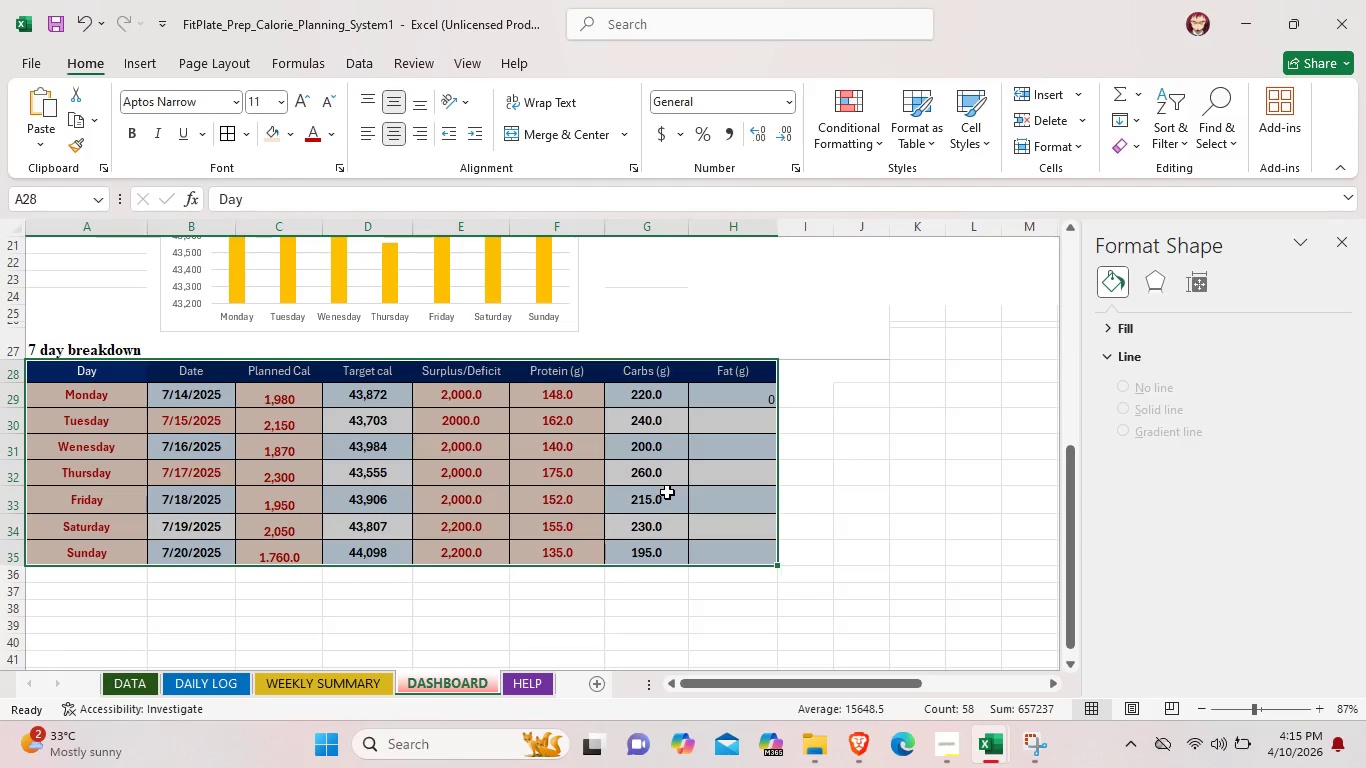 
right_click([667, 492])
 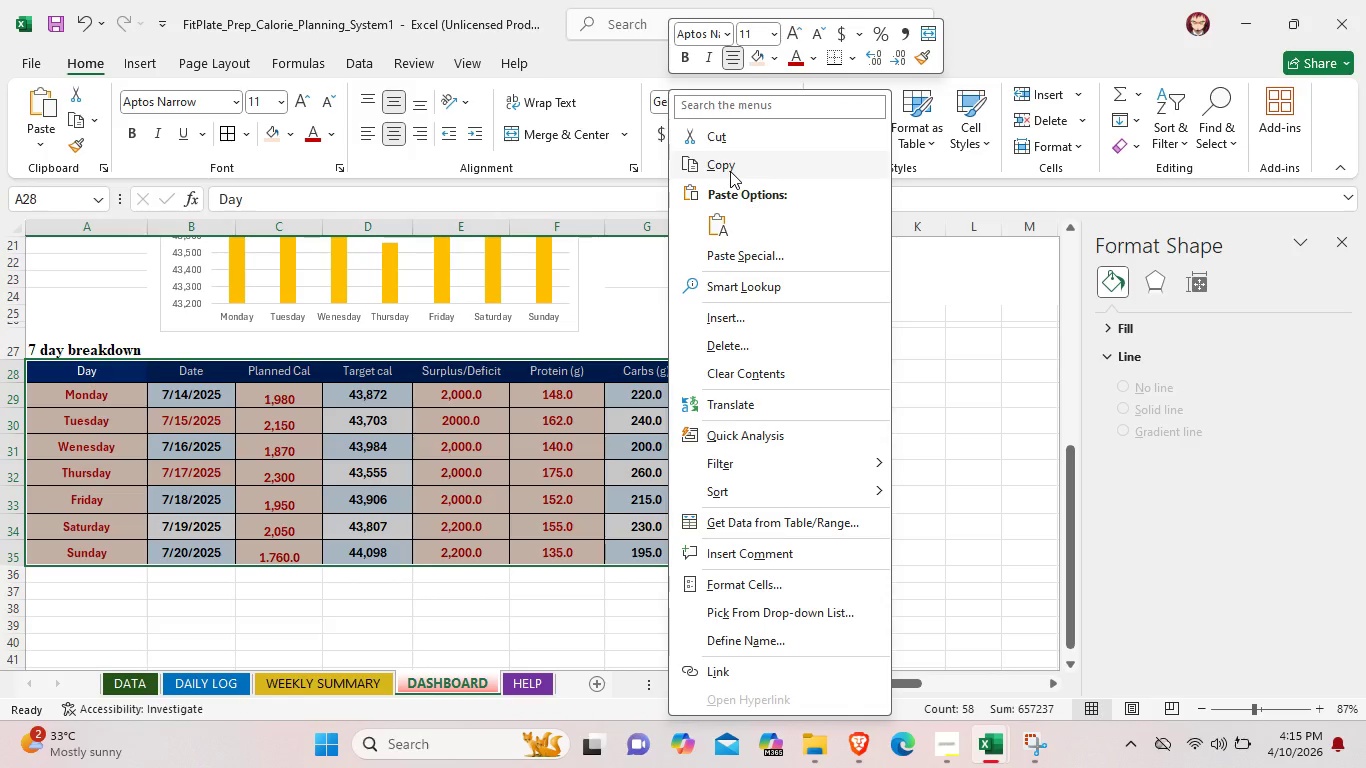 
wait(6.84)
 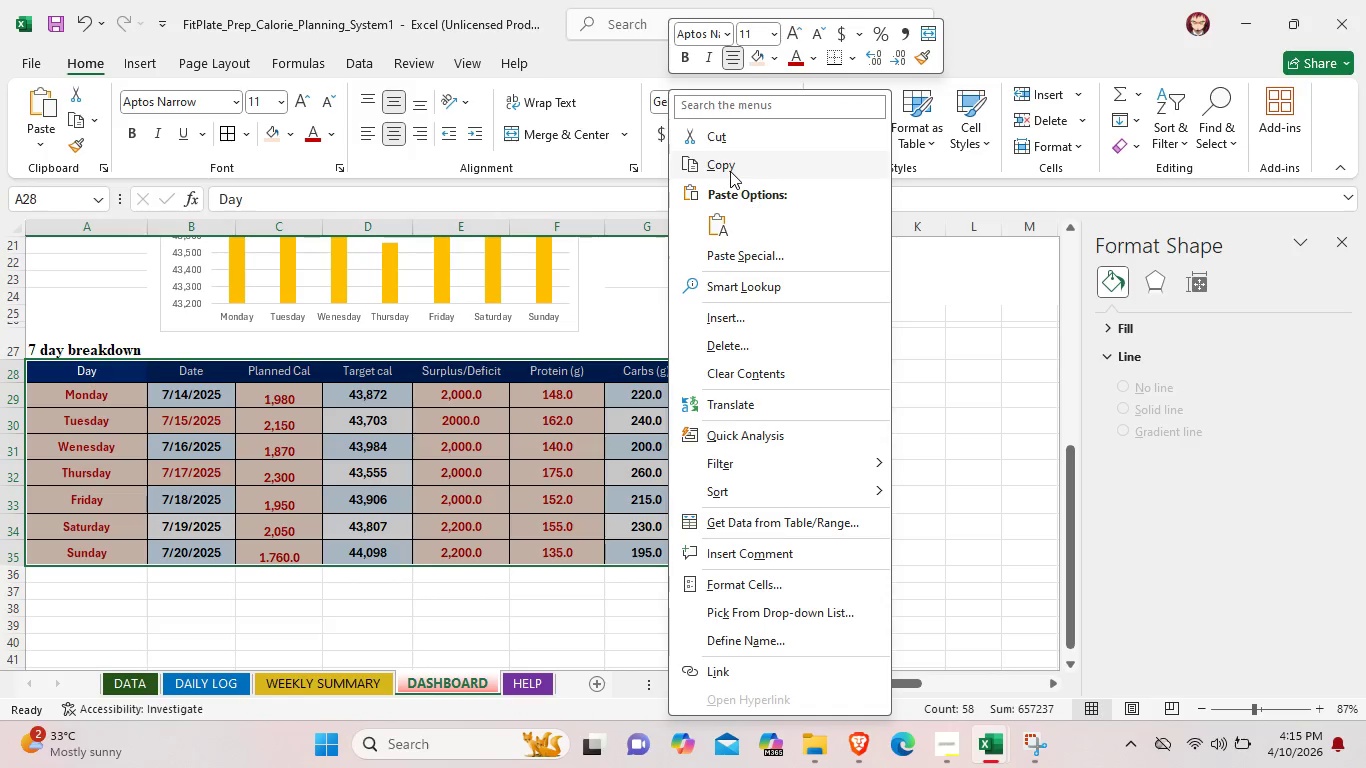 
left_click([159, 64])
 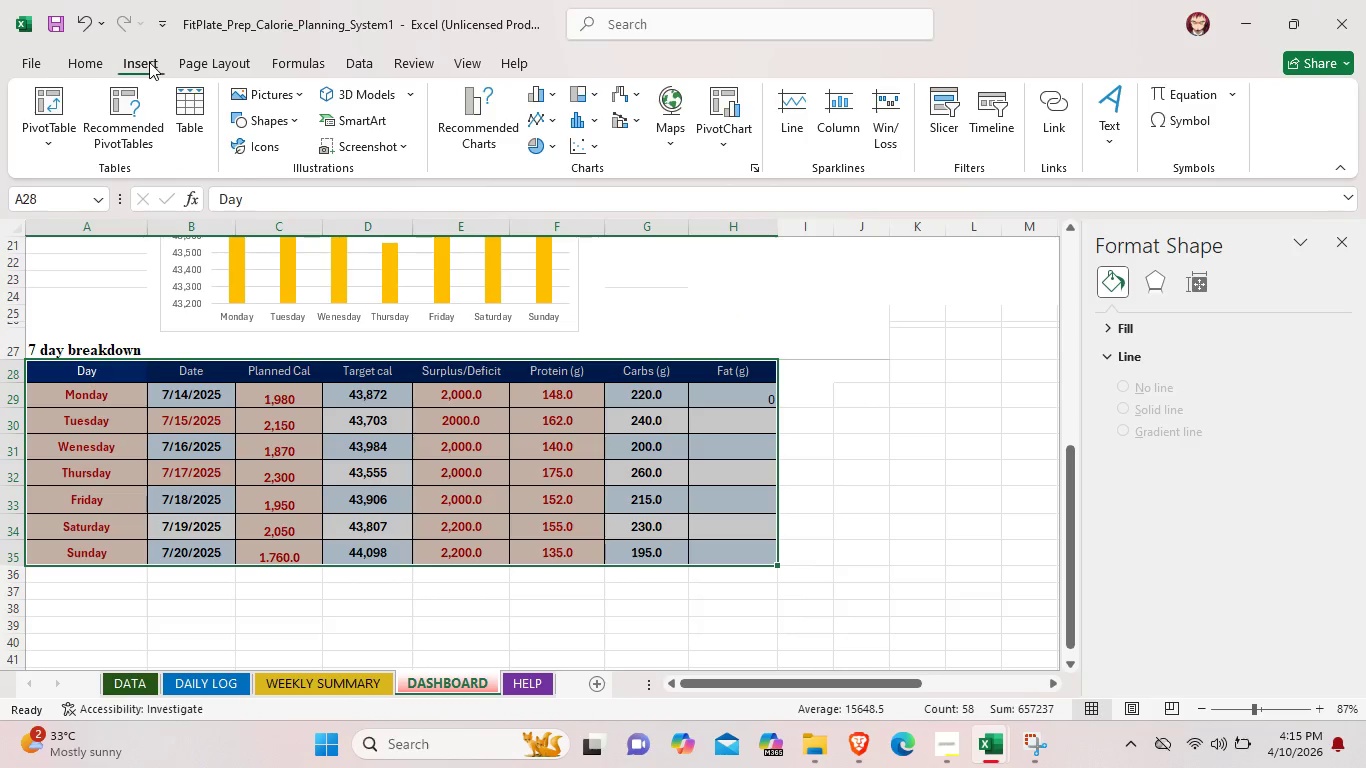 
left_click([149, 62])
 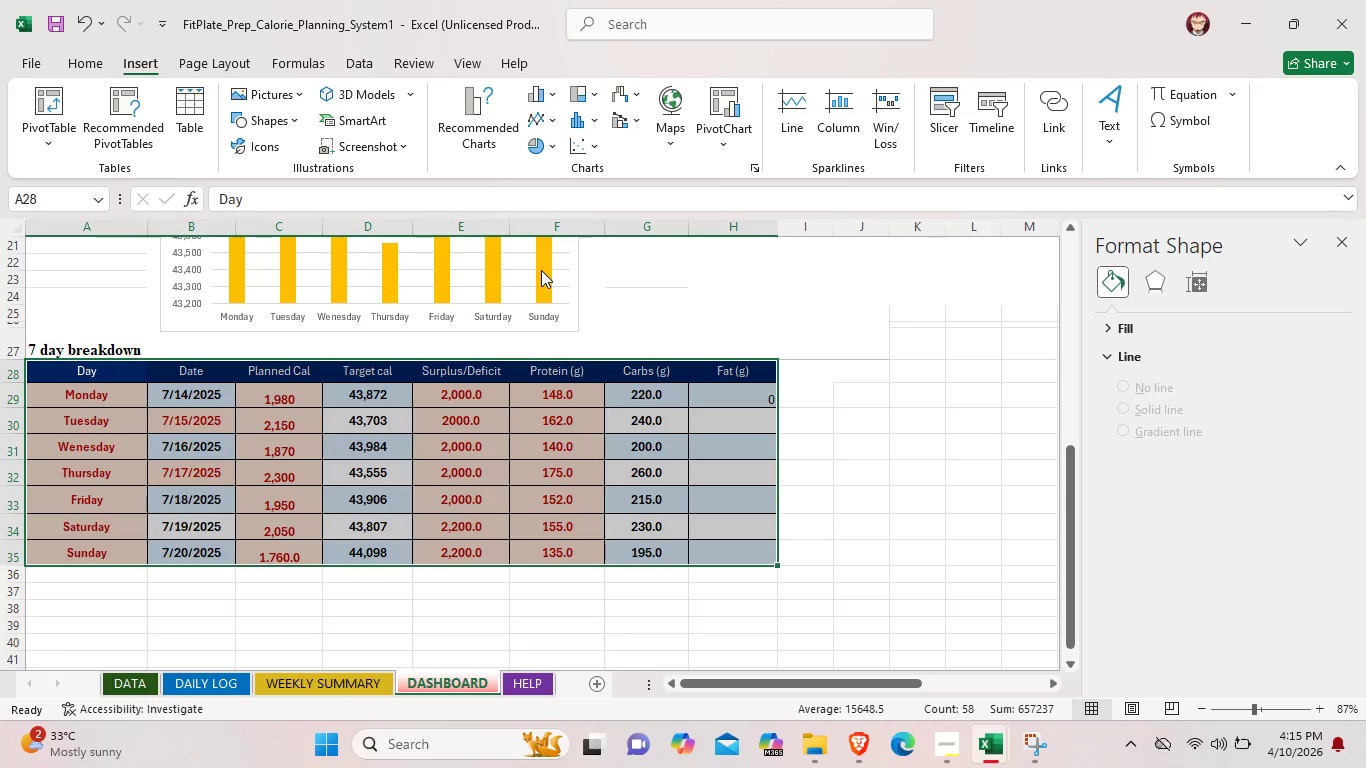 
wait(5.77)
 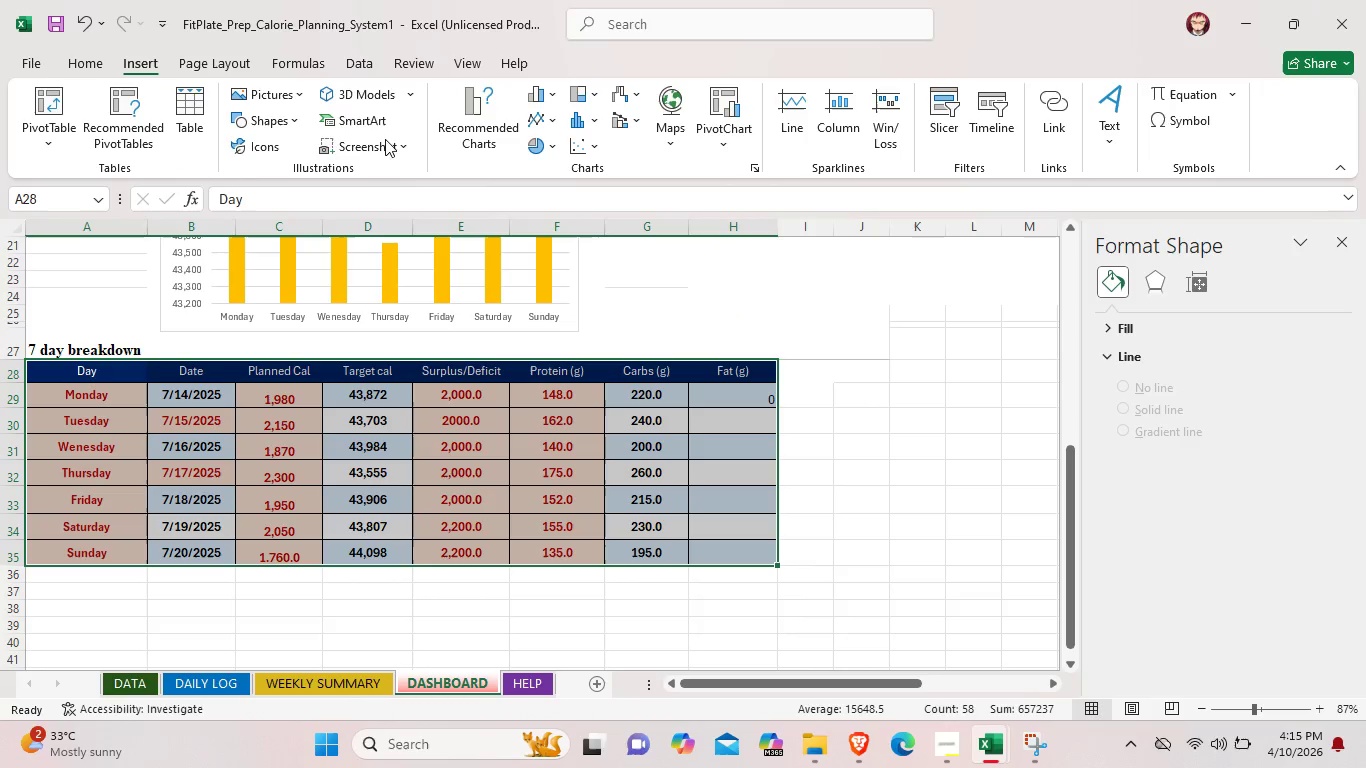 
left_click([513, 268])
 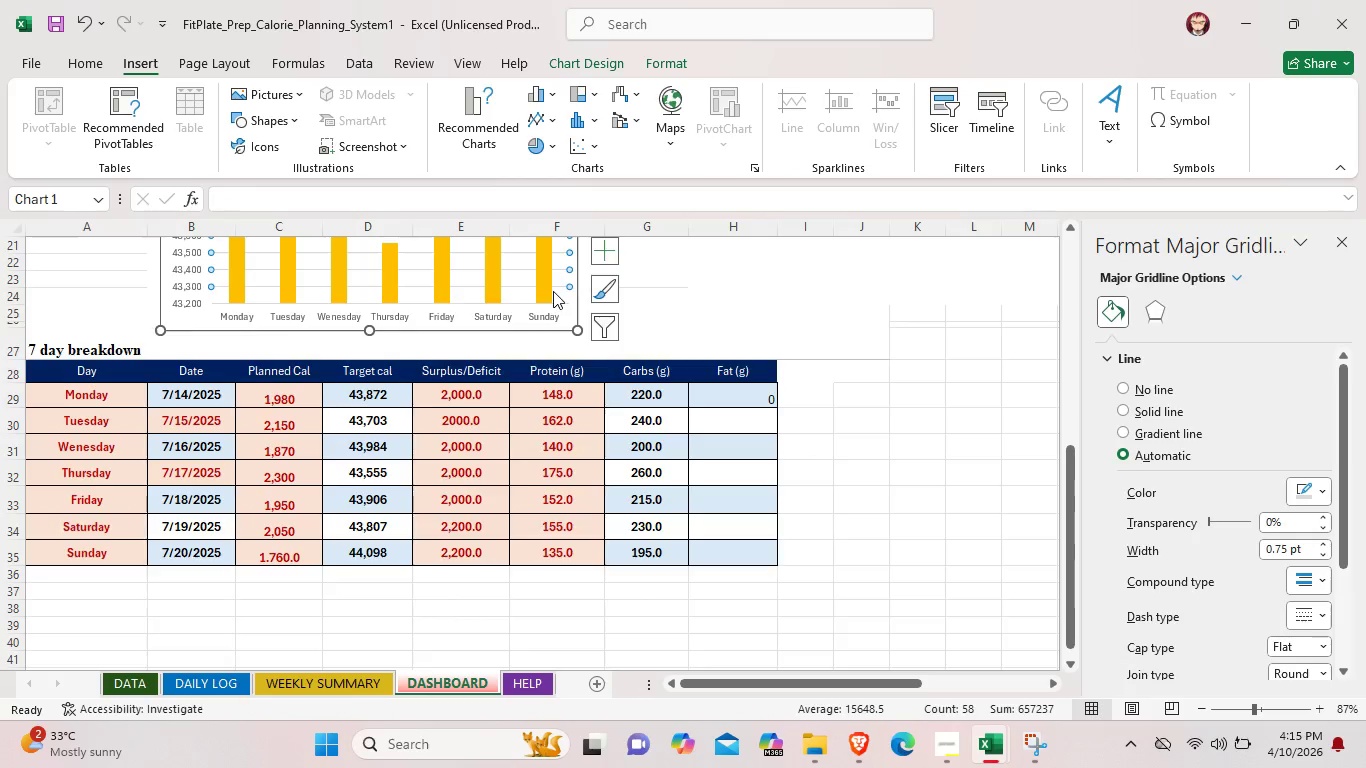 
scroll: coordinate [553, 291], scroll_direction: up, amount: 1.0
 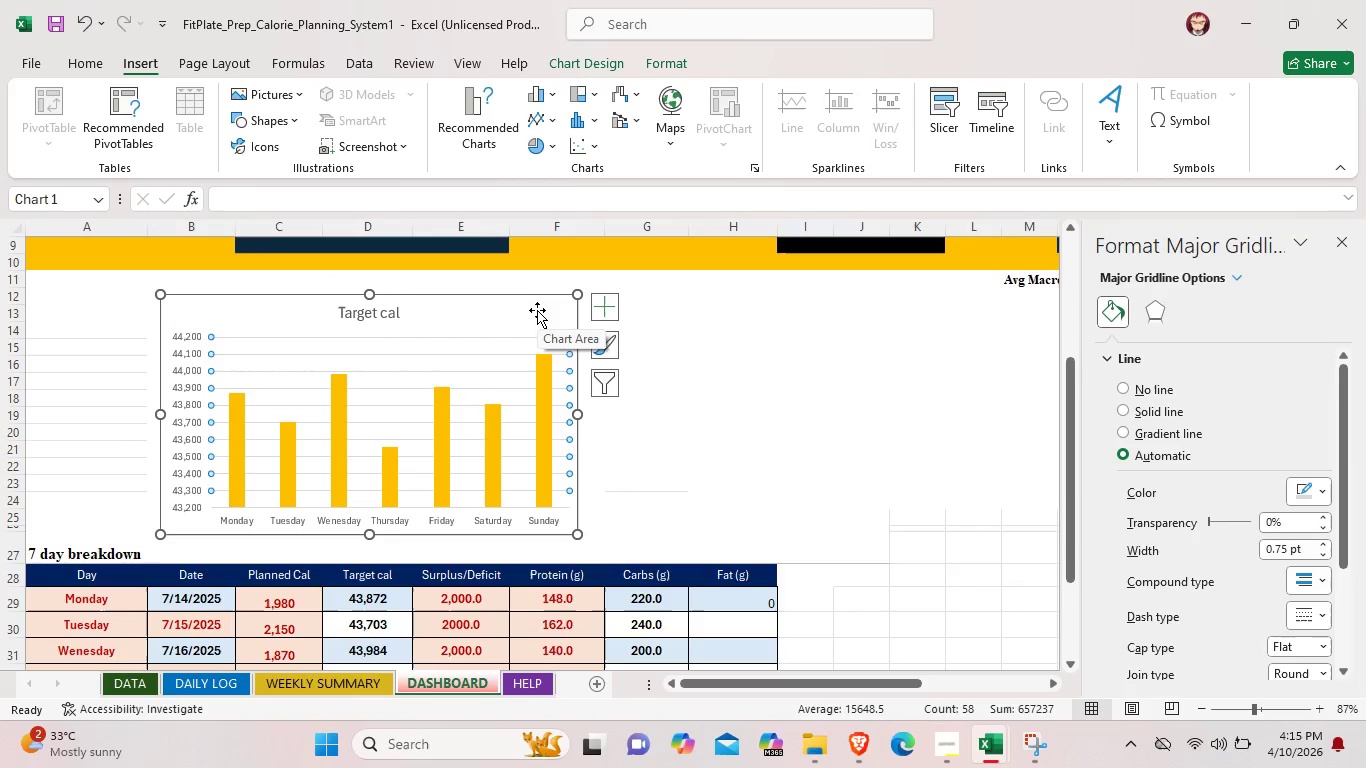 
key(Backspace)
 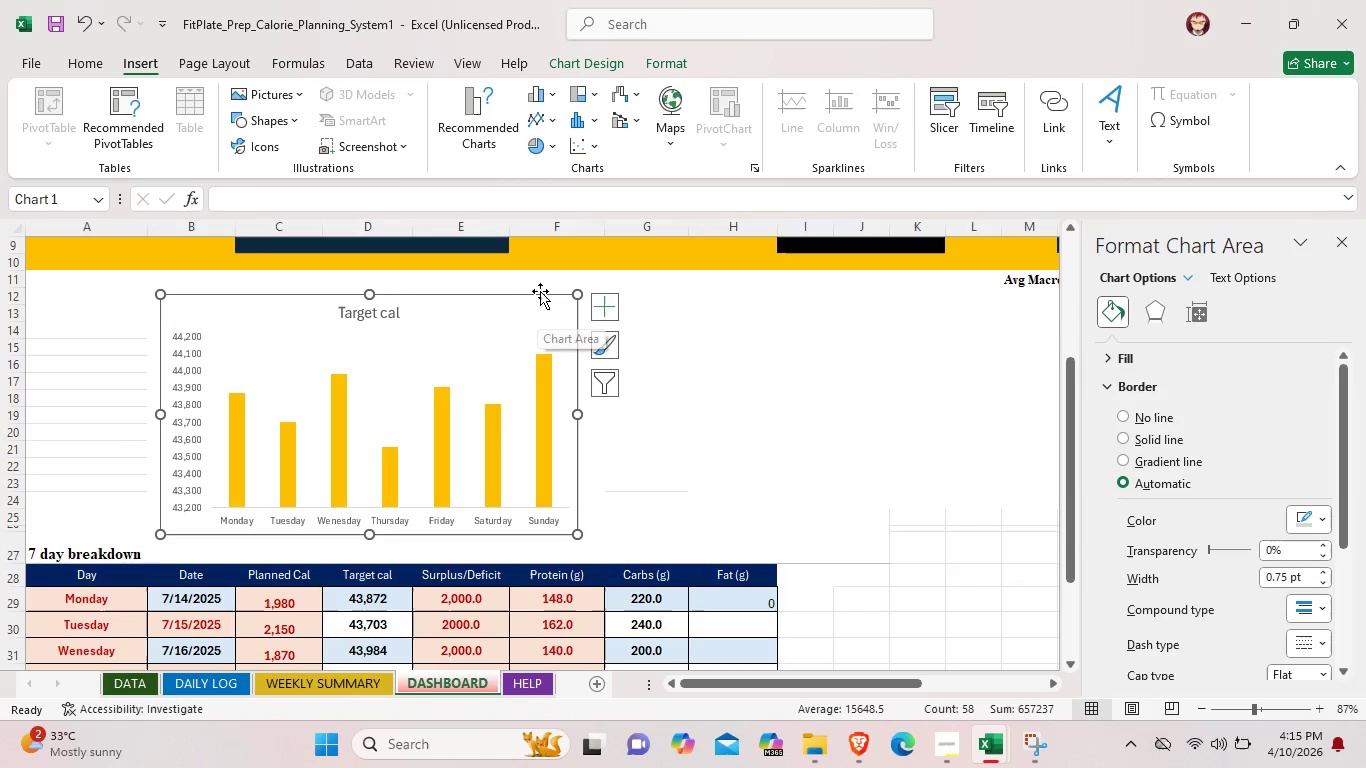 
left_click([541, 289])
 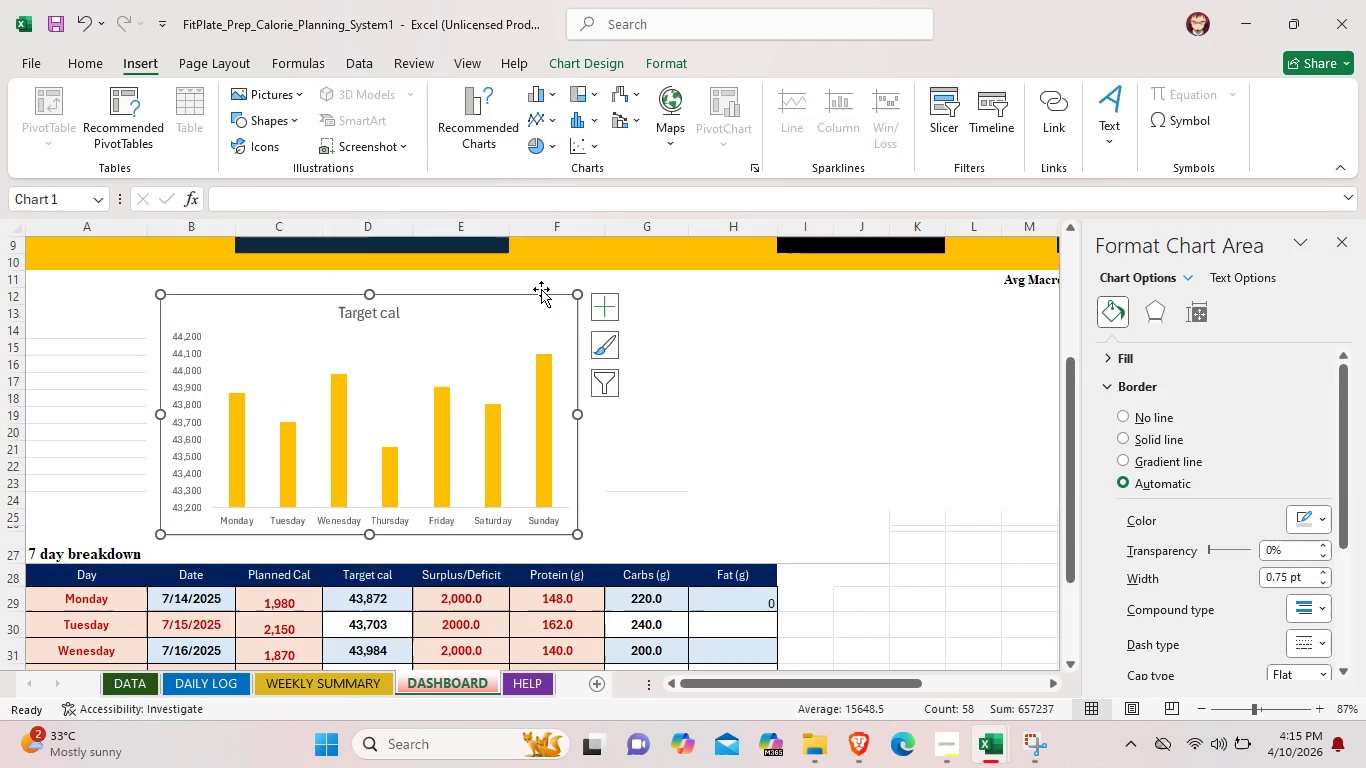 
key(Backspace)
 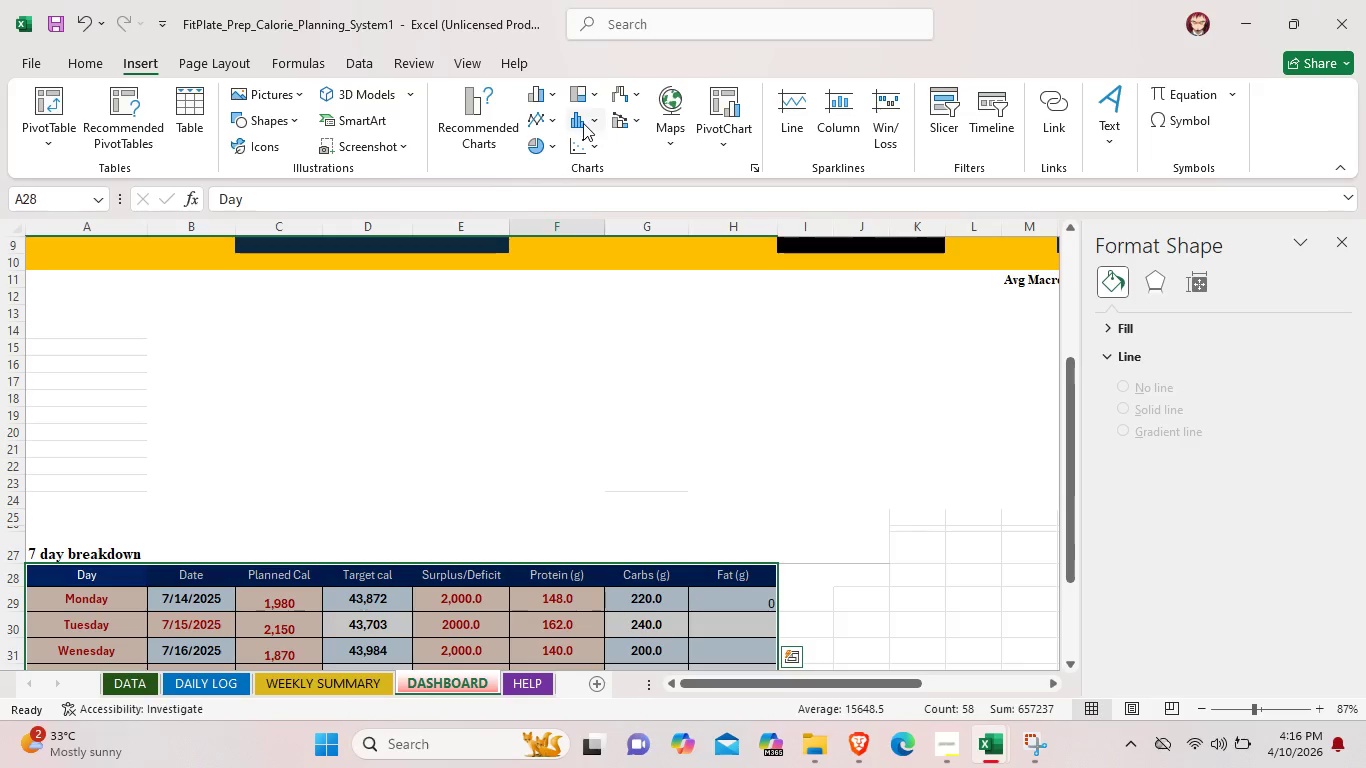 
left_click([549, 102])
 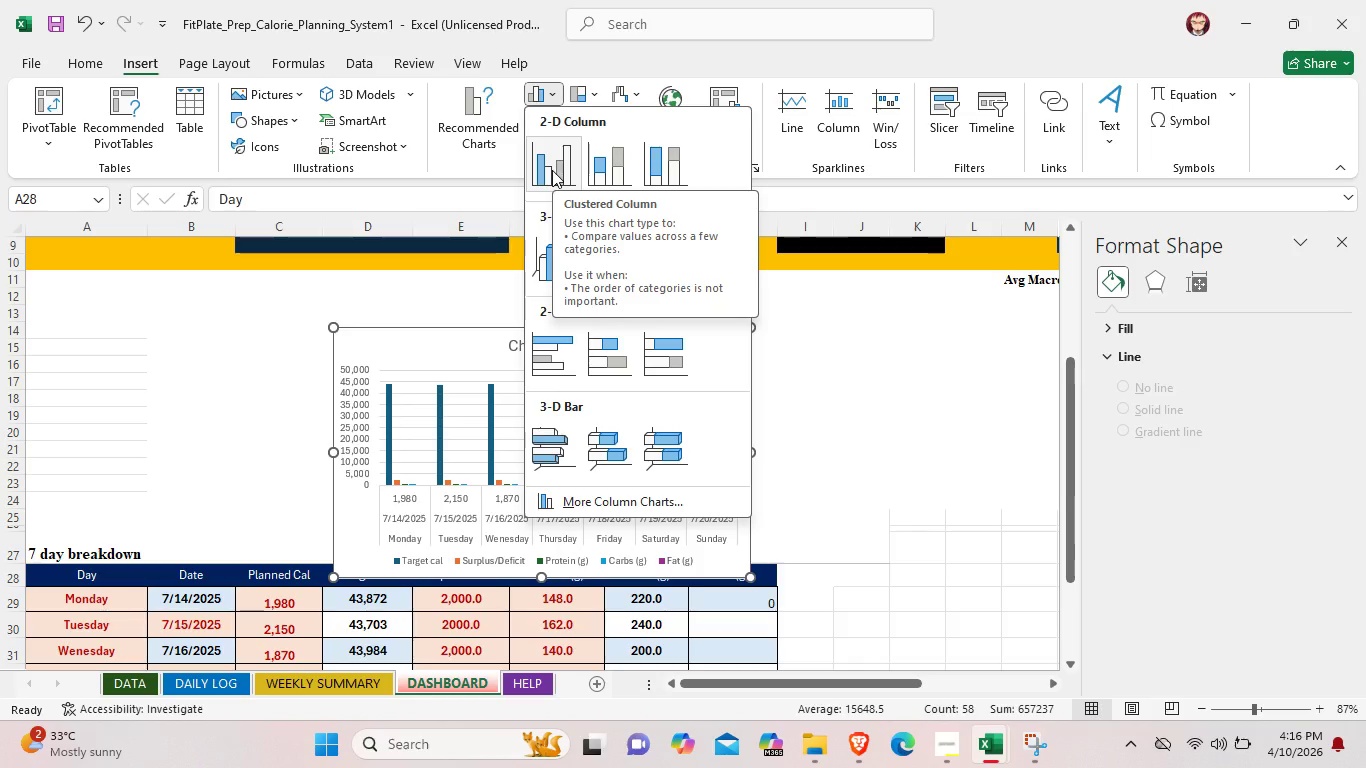 
wait(6.91)
 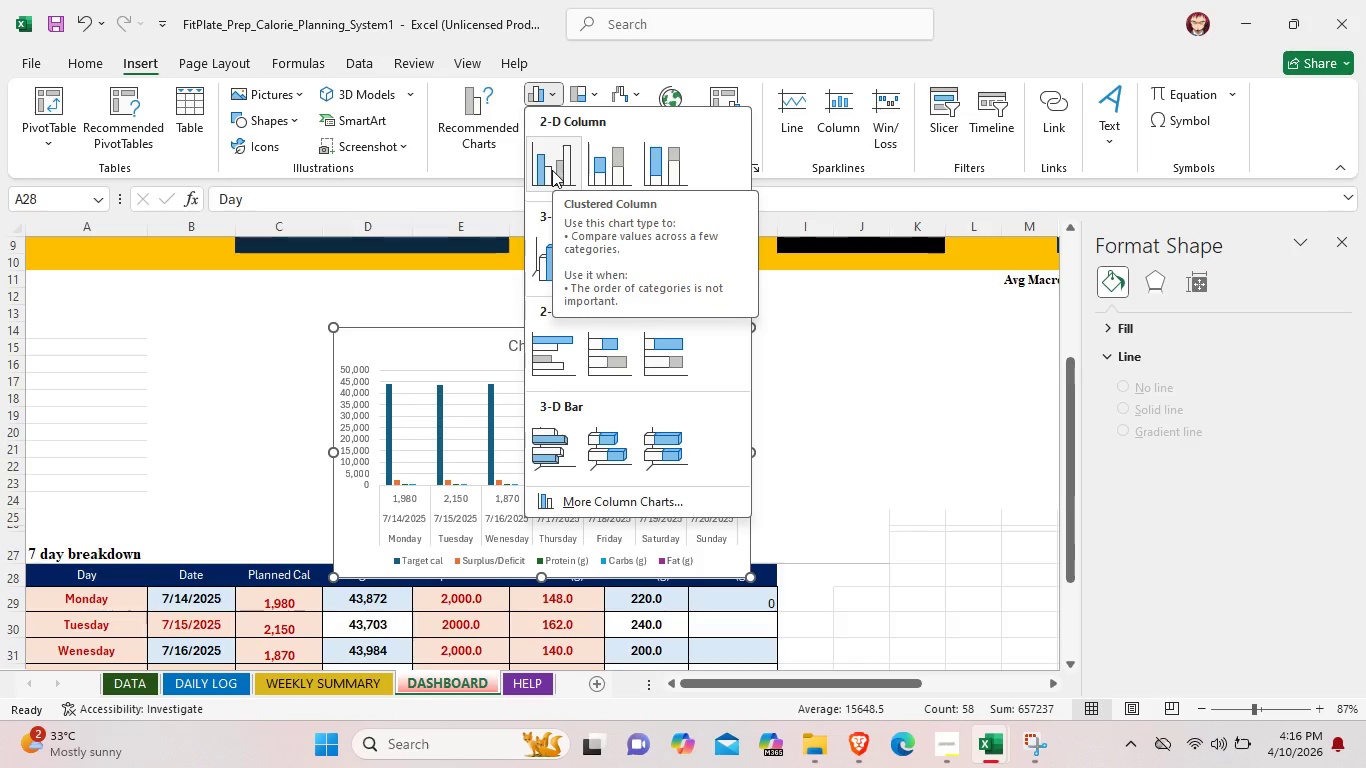 
left_click([552, 170])
 